 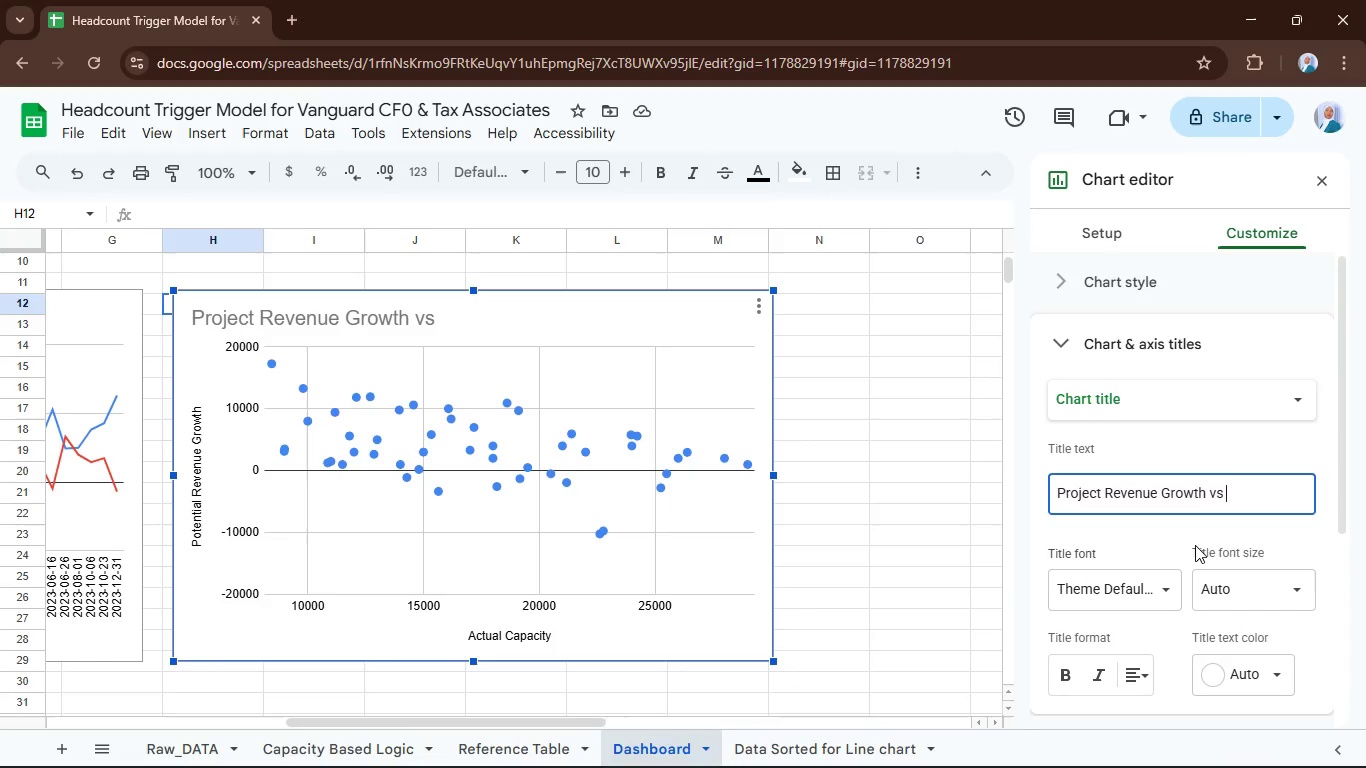 
type(Actual Capacity)
 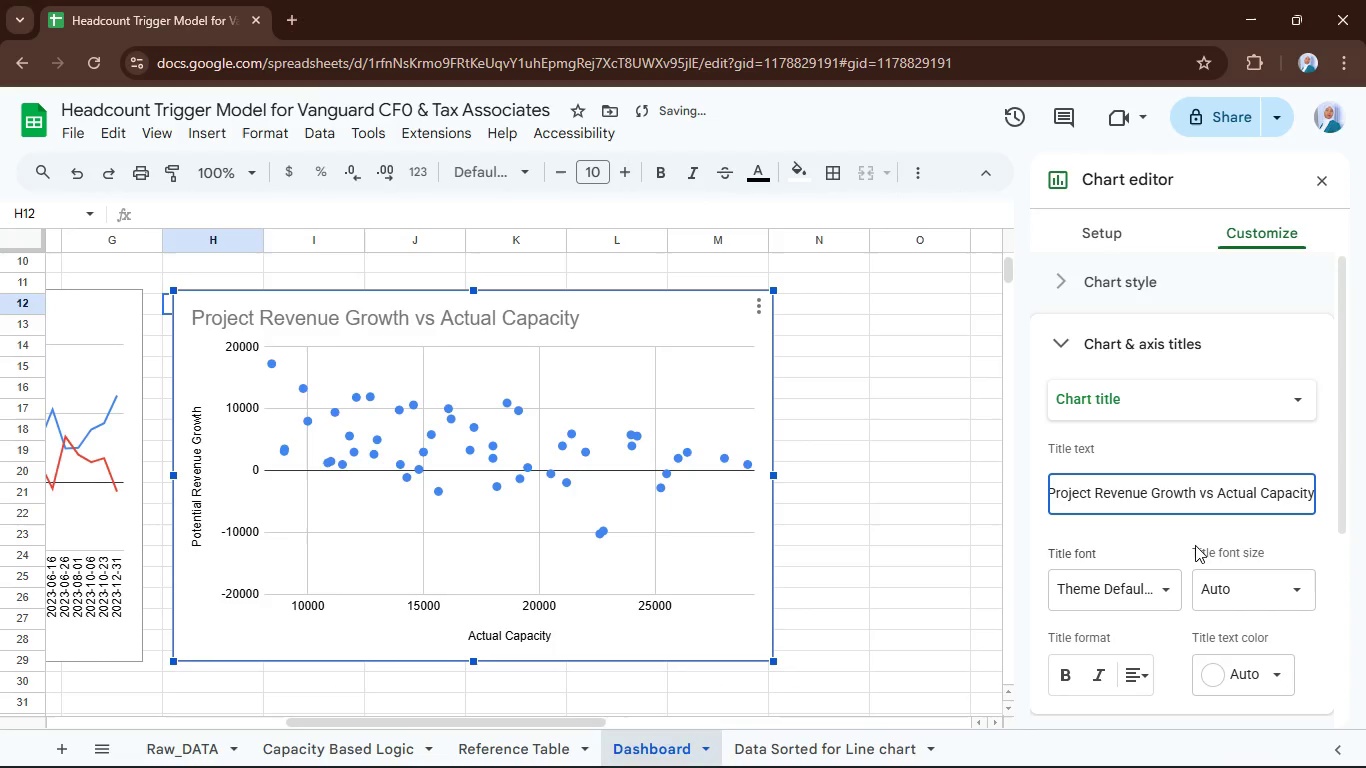 
key(Enter)
 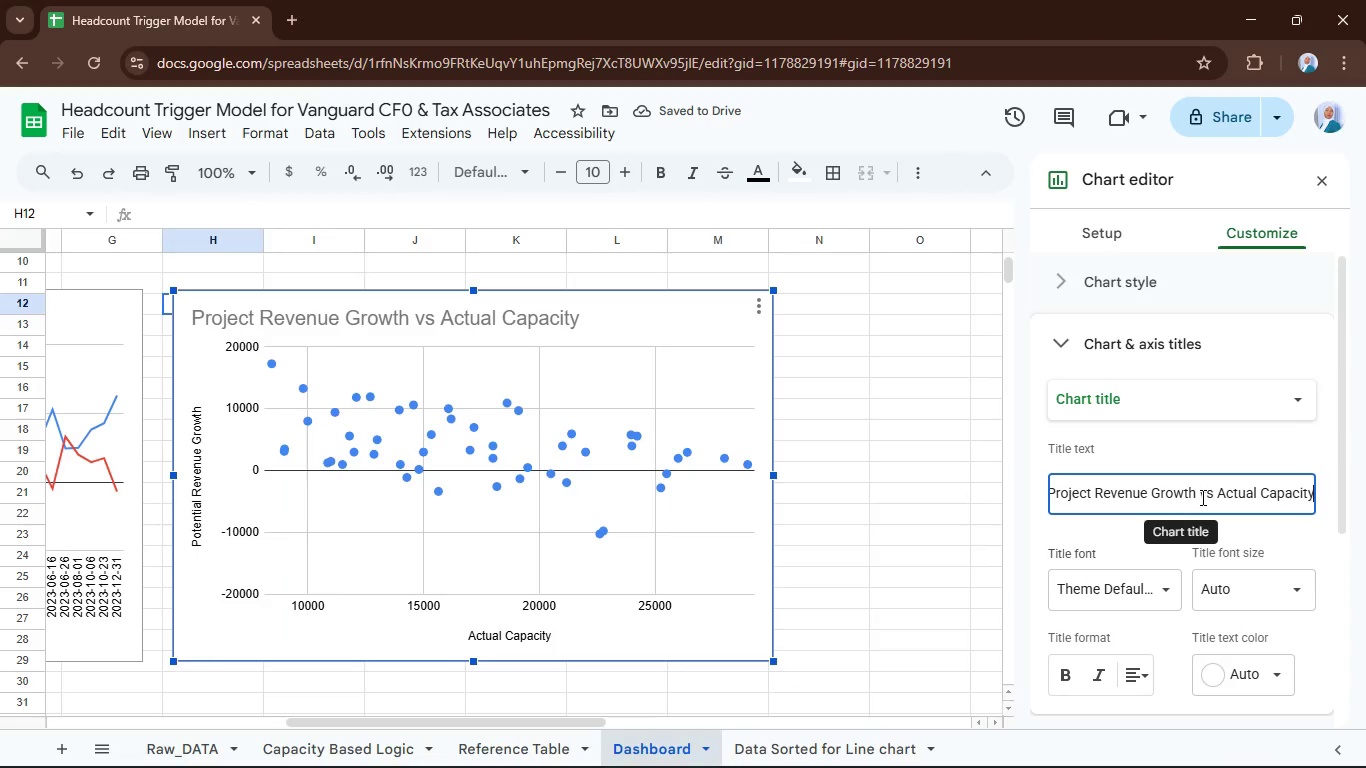 
left_click_drag(start_coordinate=[1198, 495], to_coordinate=[1044, 502])
 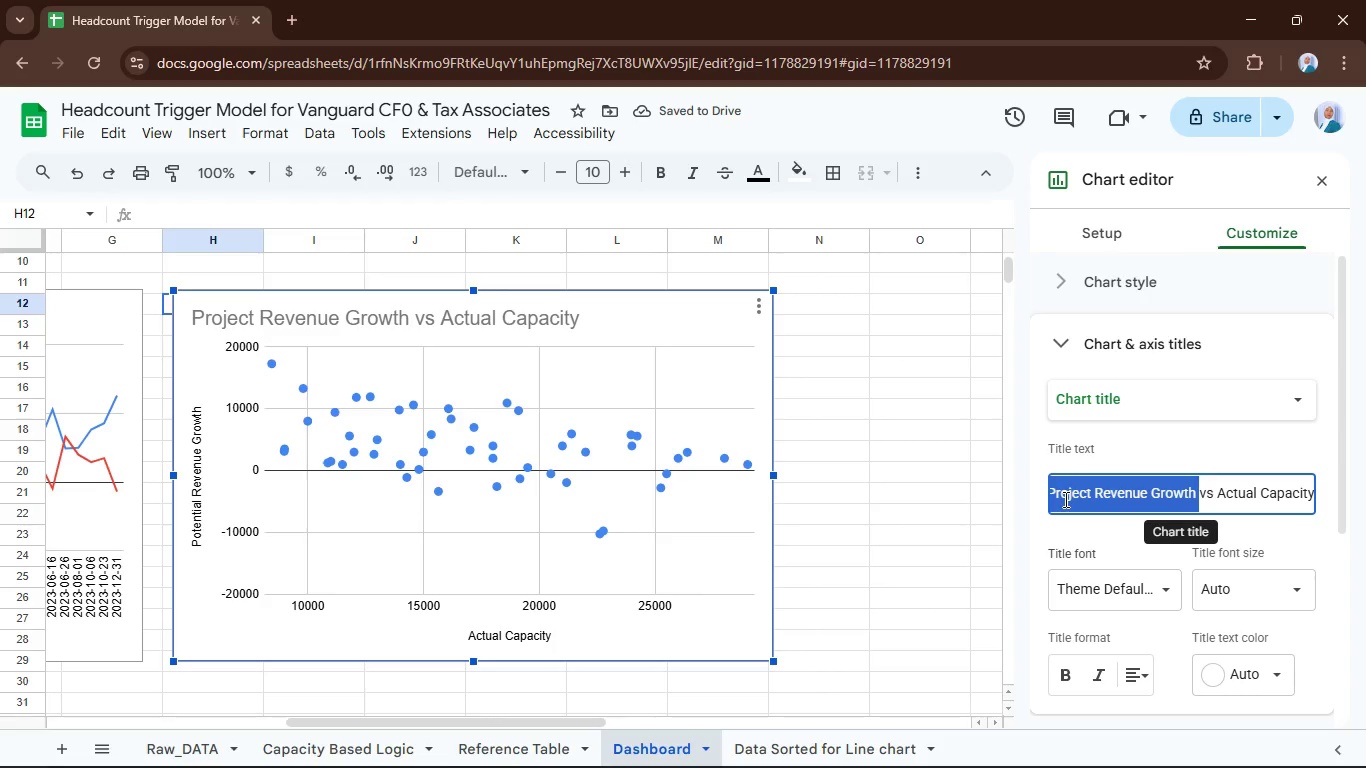 
right_click([1064, 499])
 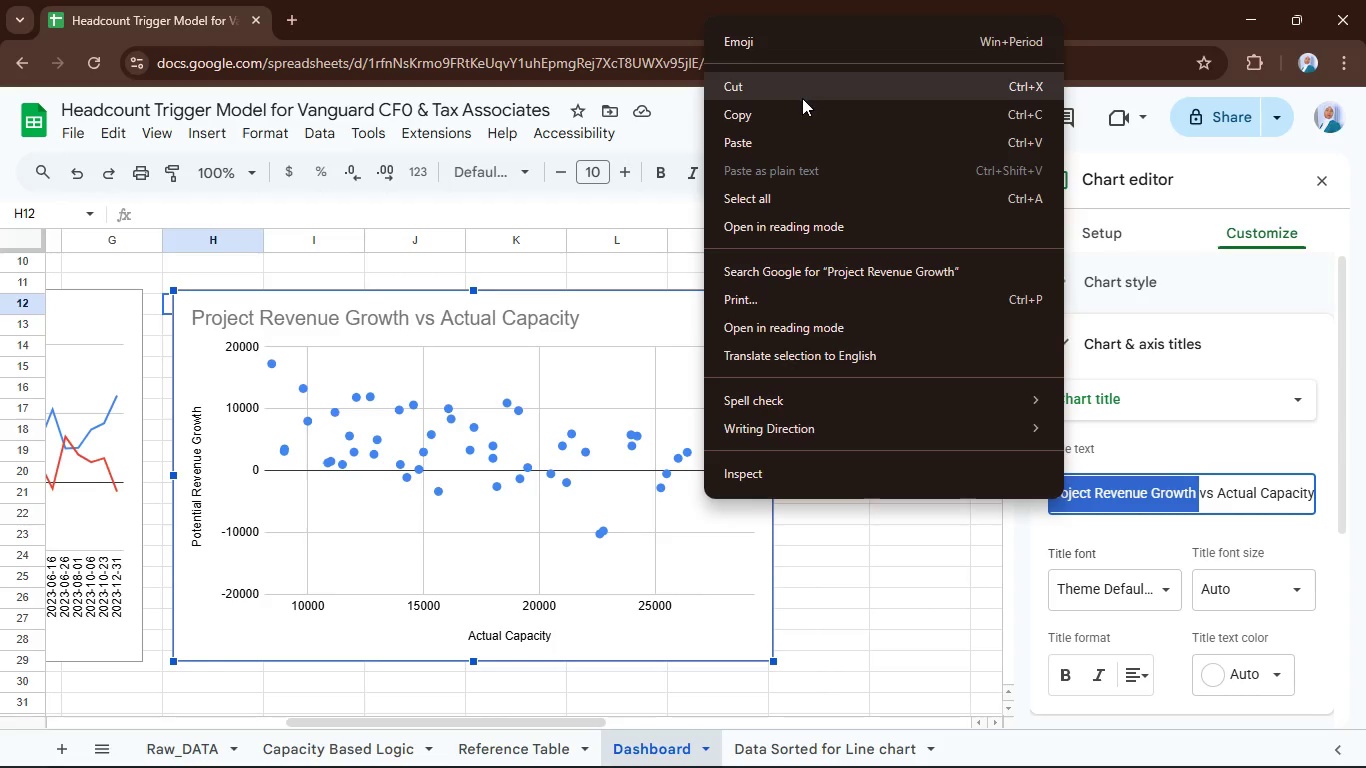 
left_click([802, 108])
 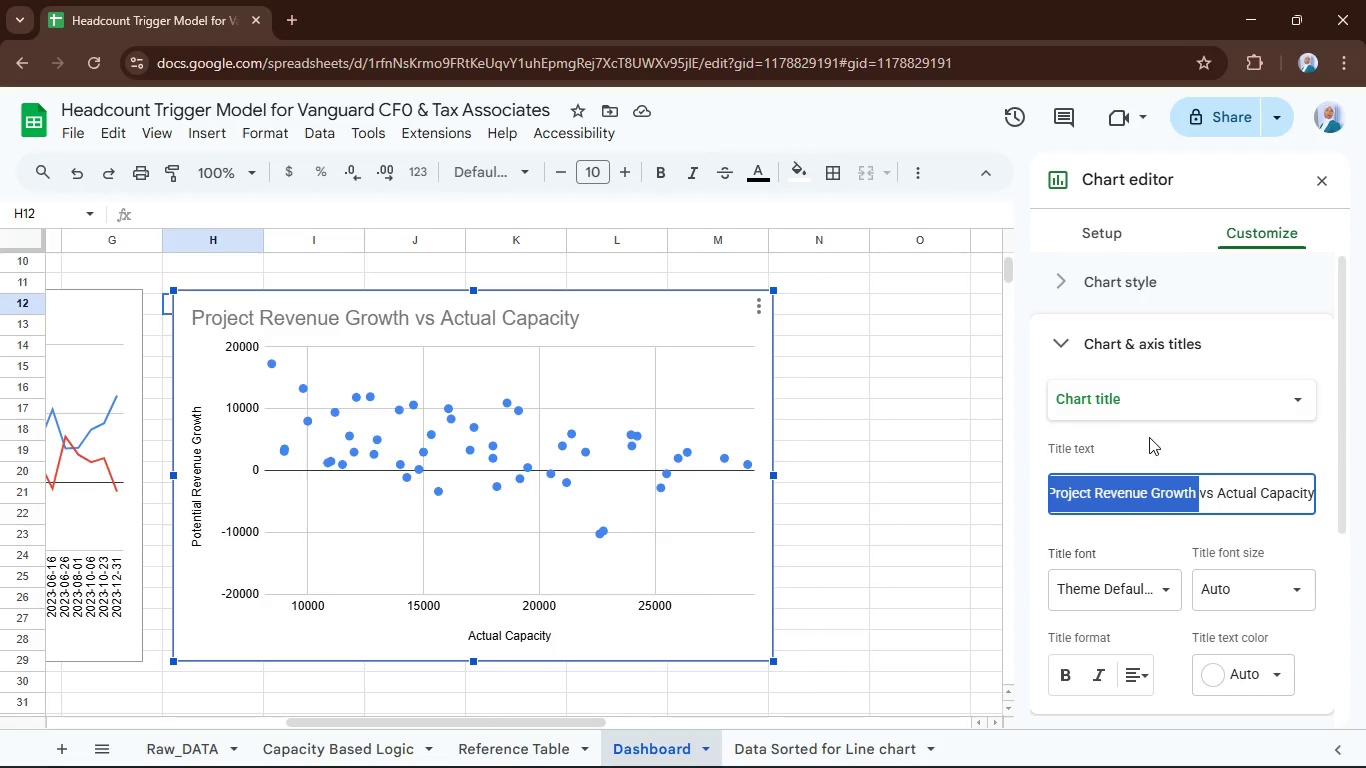 
left_click([1149, 438])
 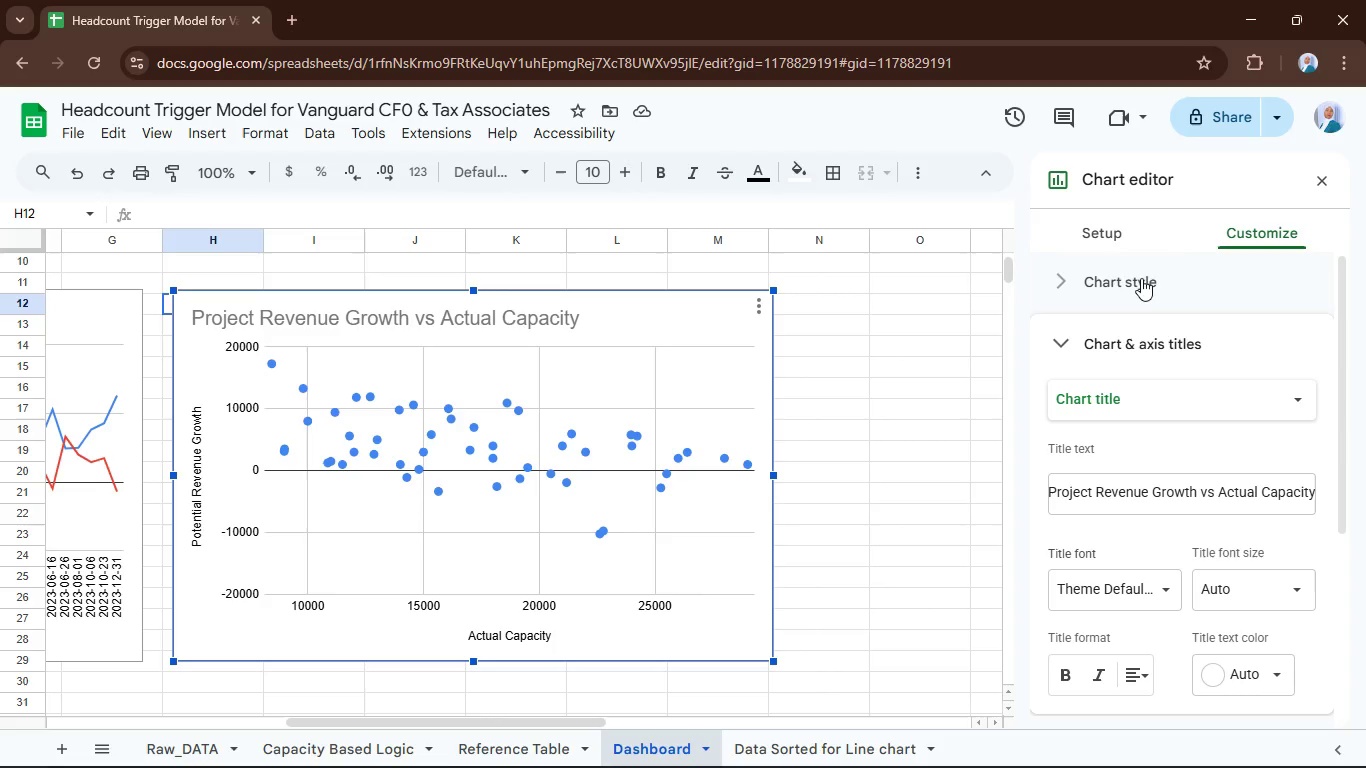 
left_click([1116, 242])
 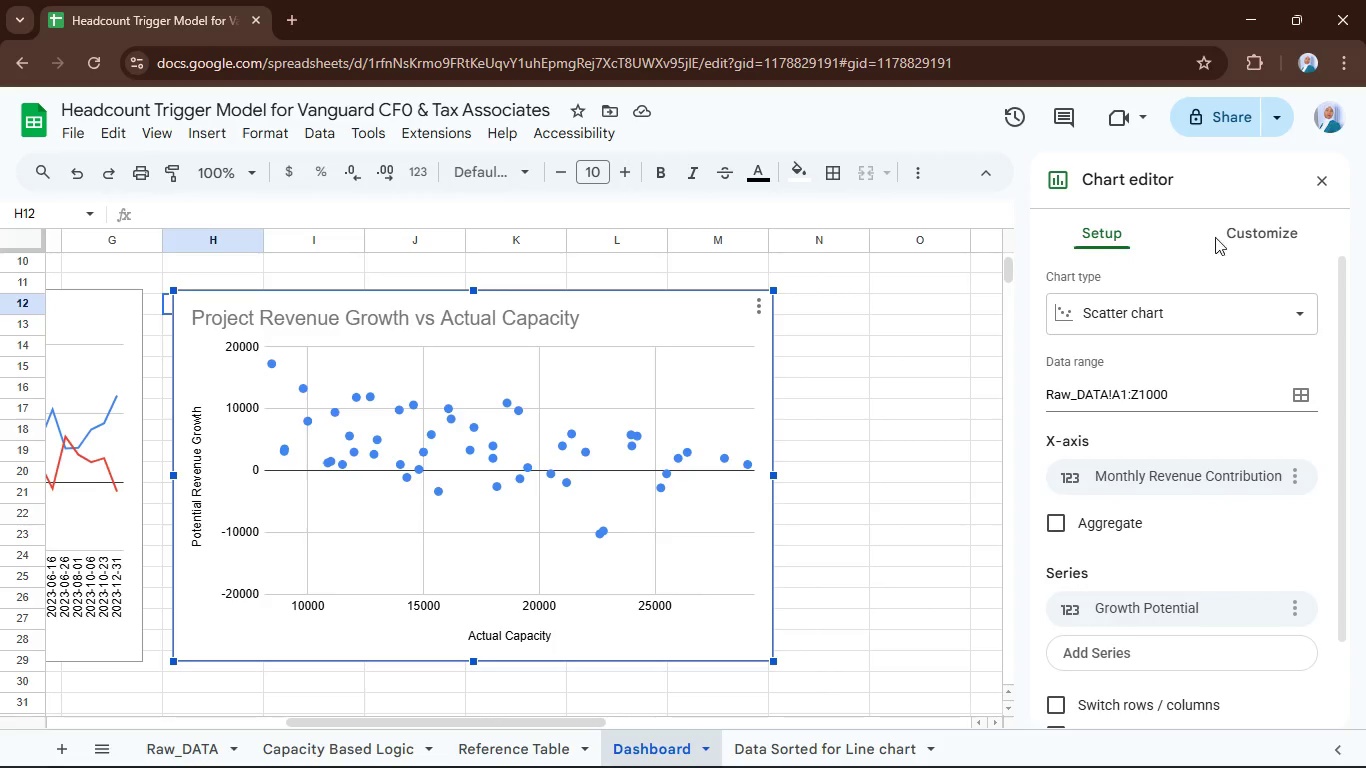 
left_click([1234, 245])
 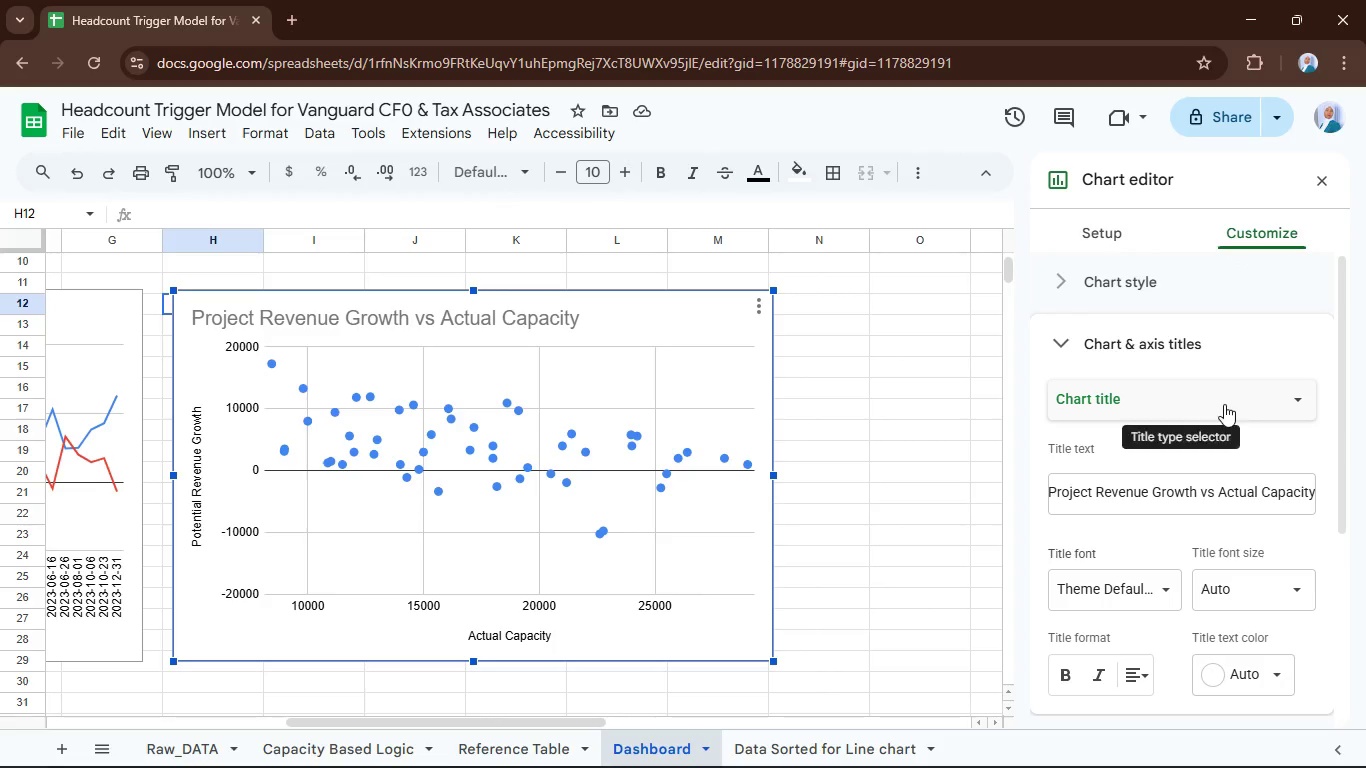 
left_click([1223, 404])
 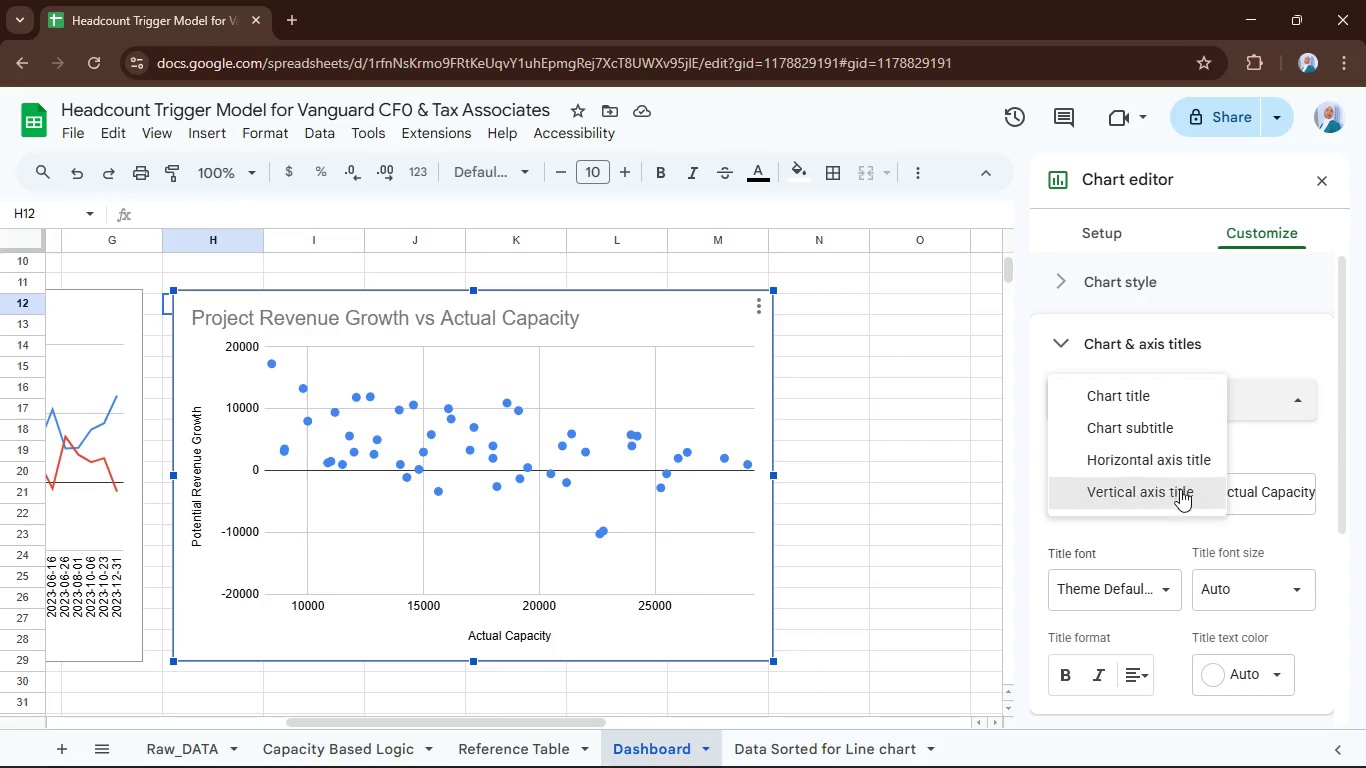 
left_click([1180, 496])
 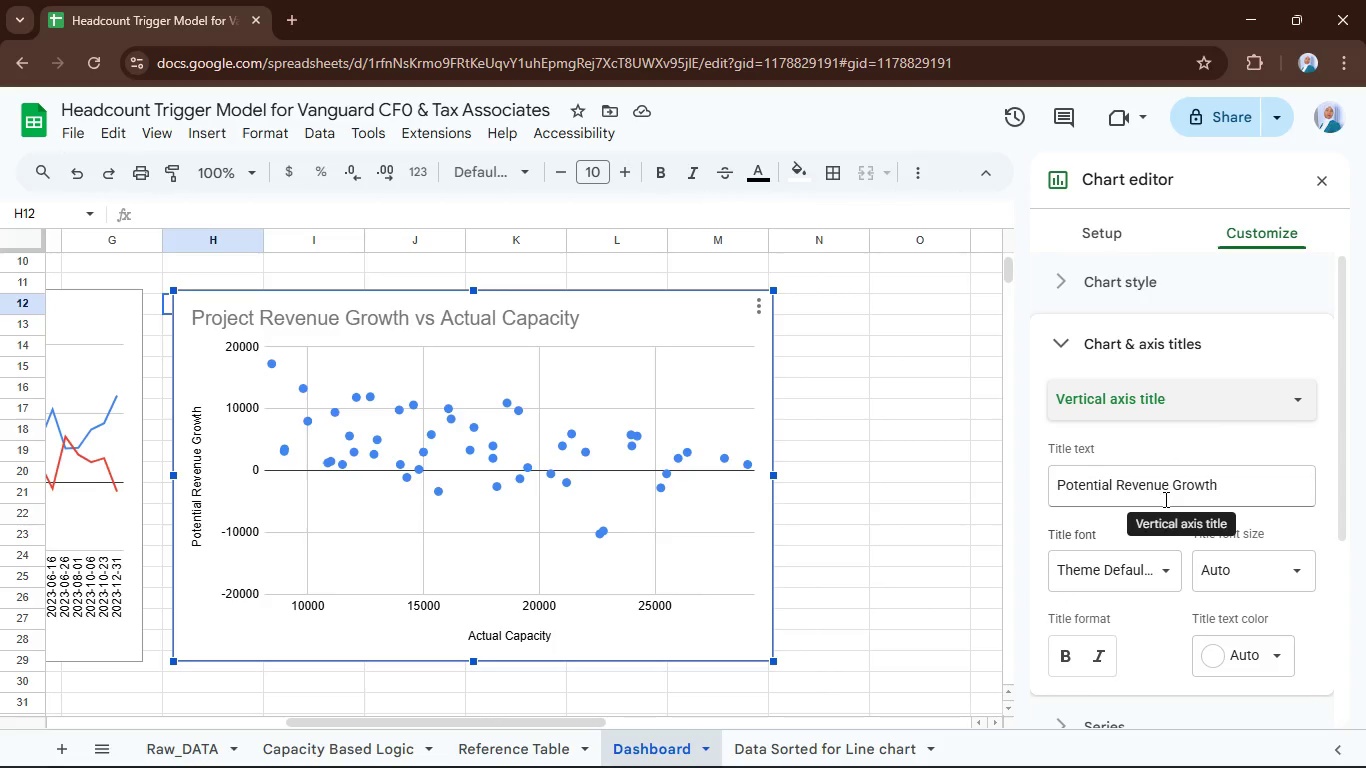 
left_click([1164, 499])
 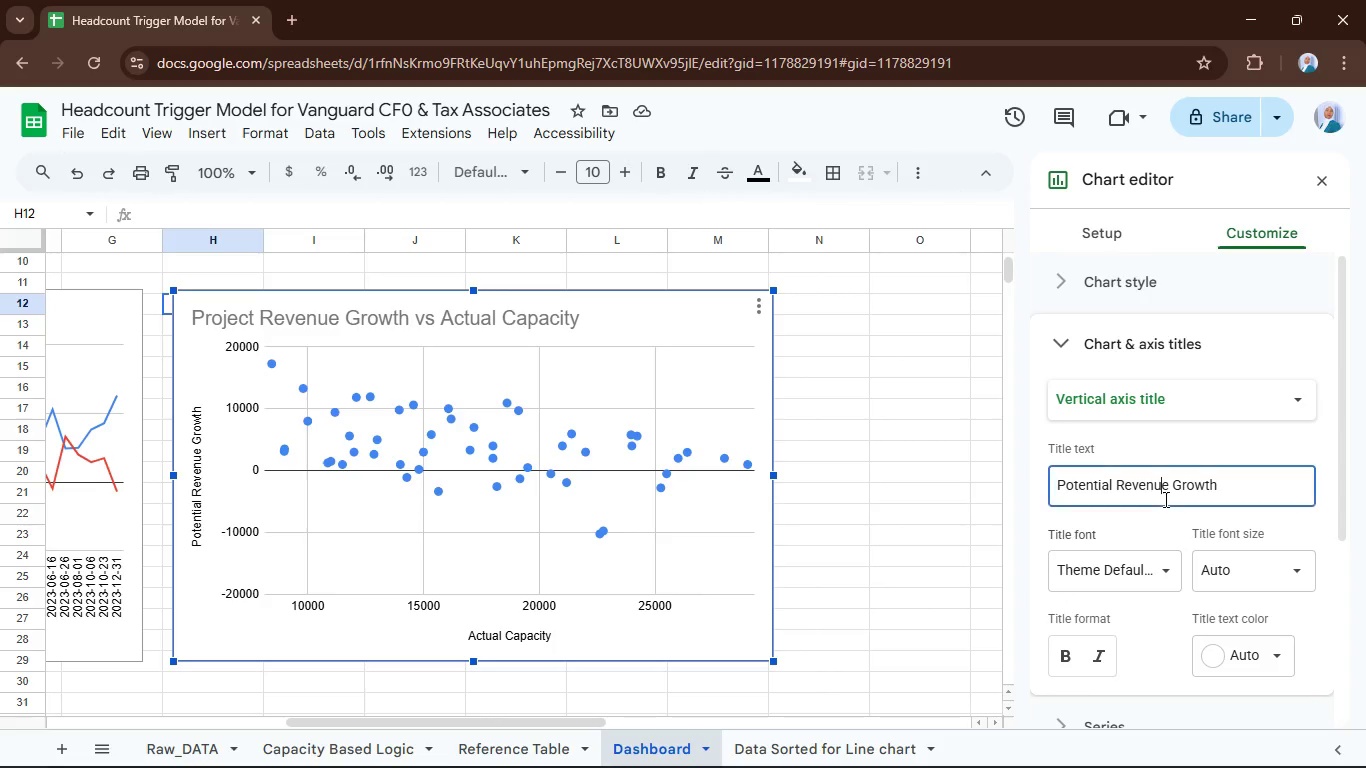 
key(Control+A)
 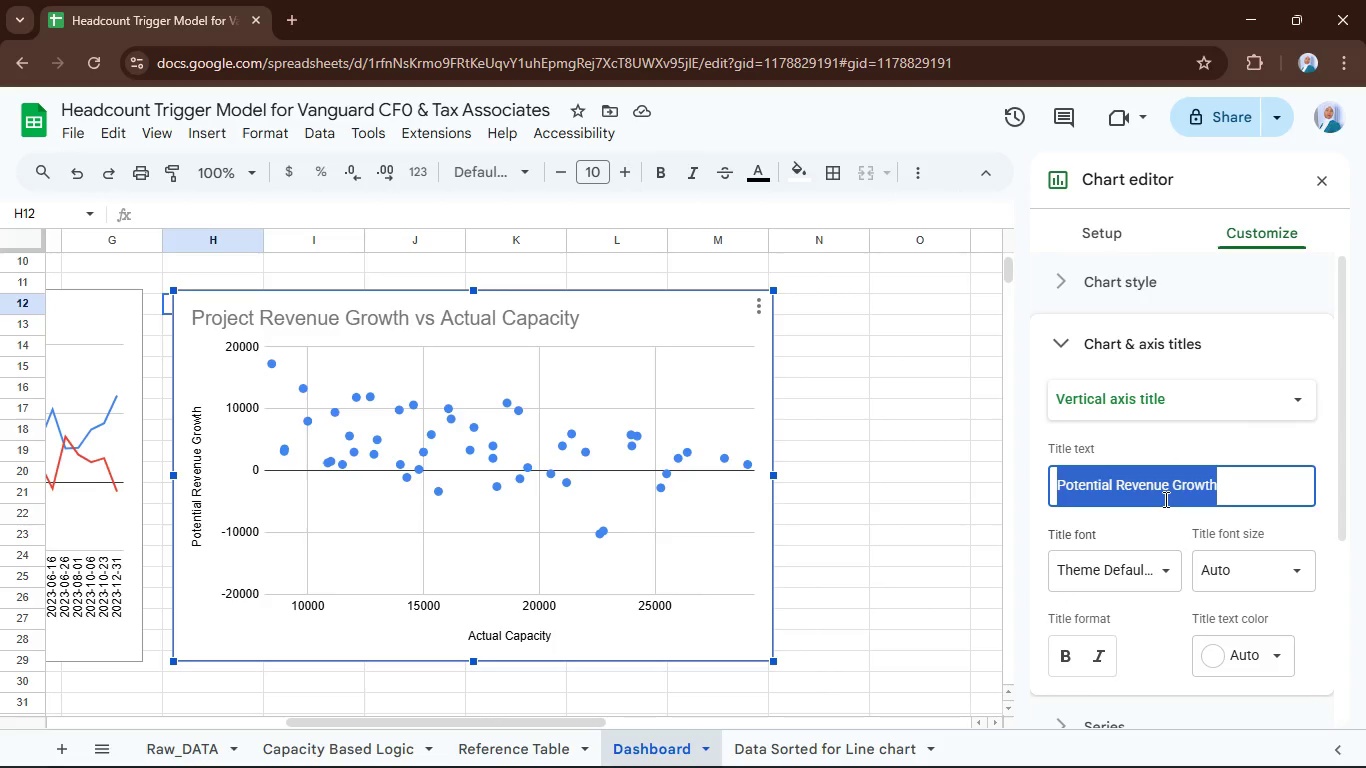 
right_click([1164, 499])
 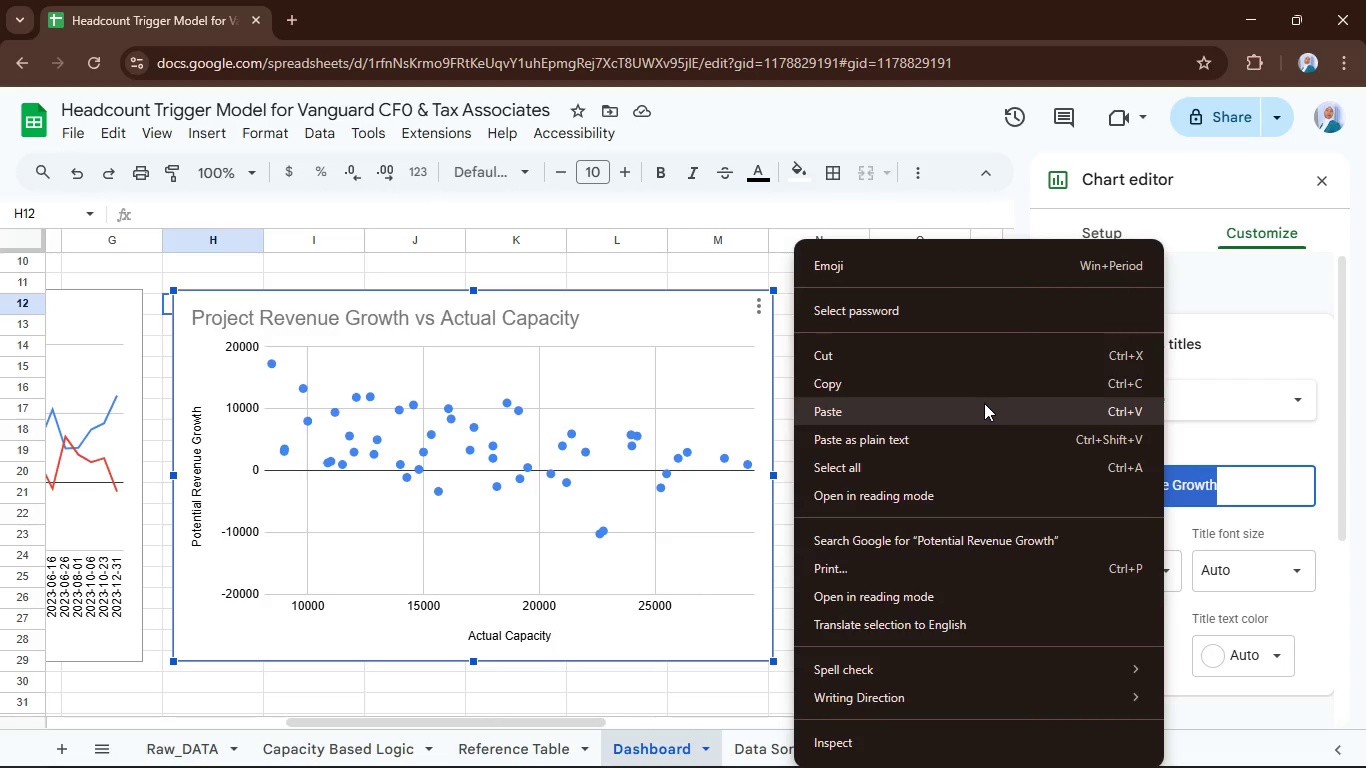 
left_click([984, 404])
 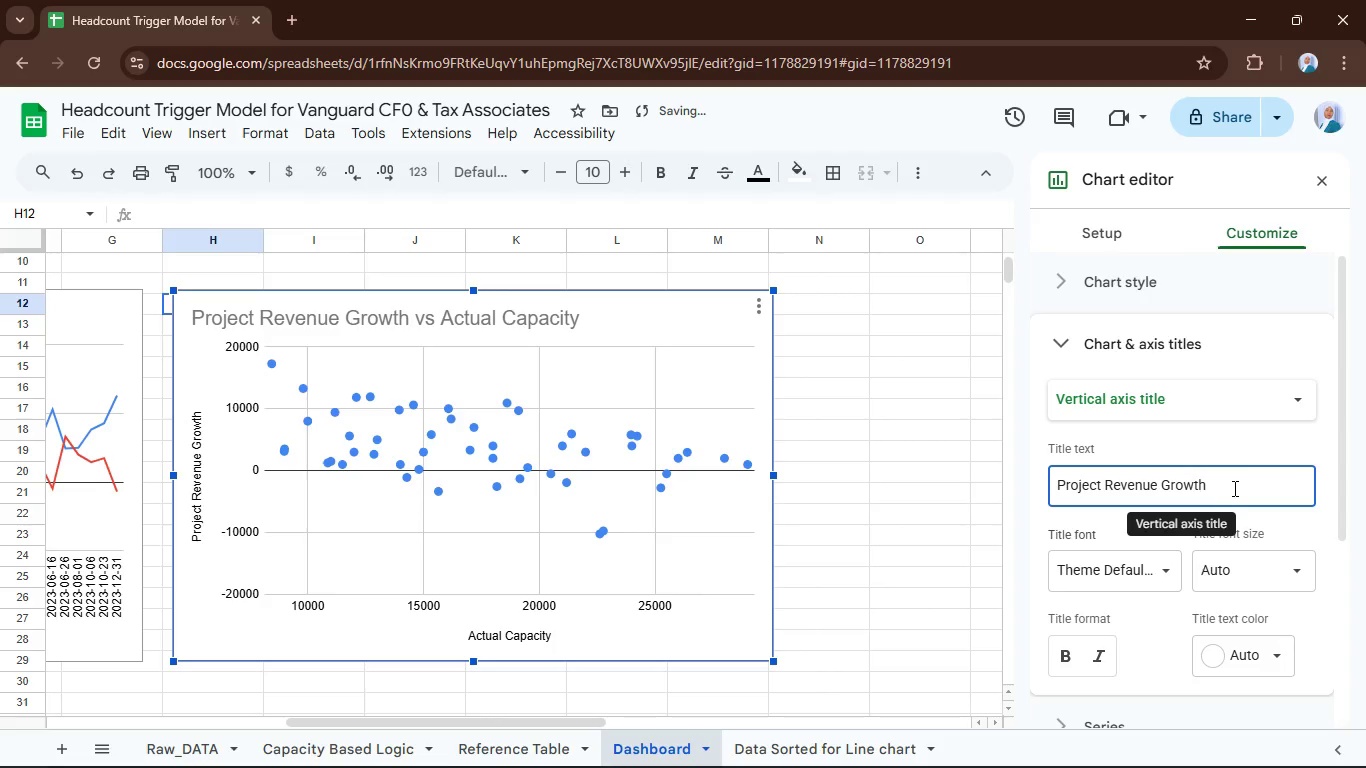 
key(Backspace)
 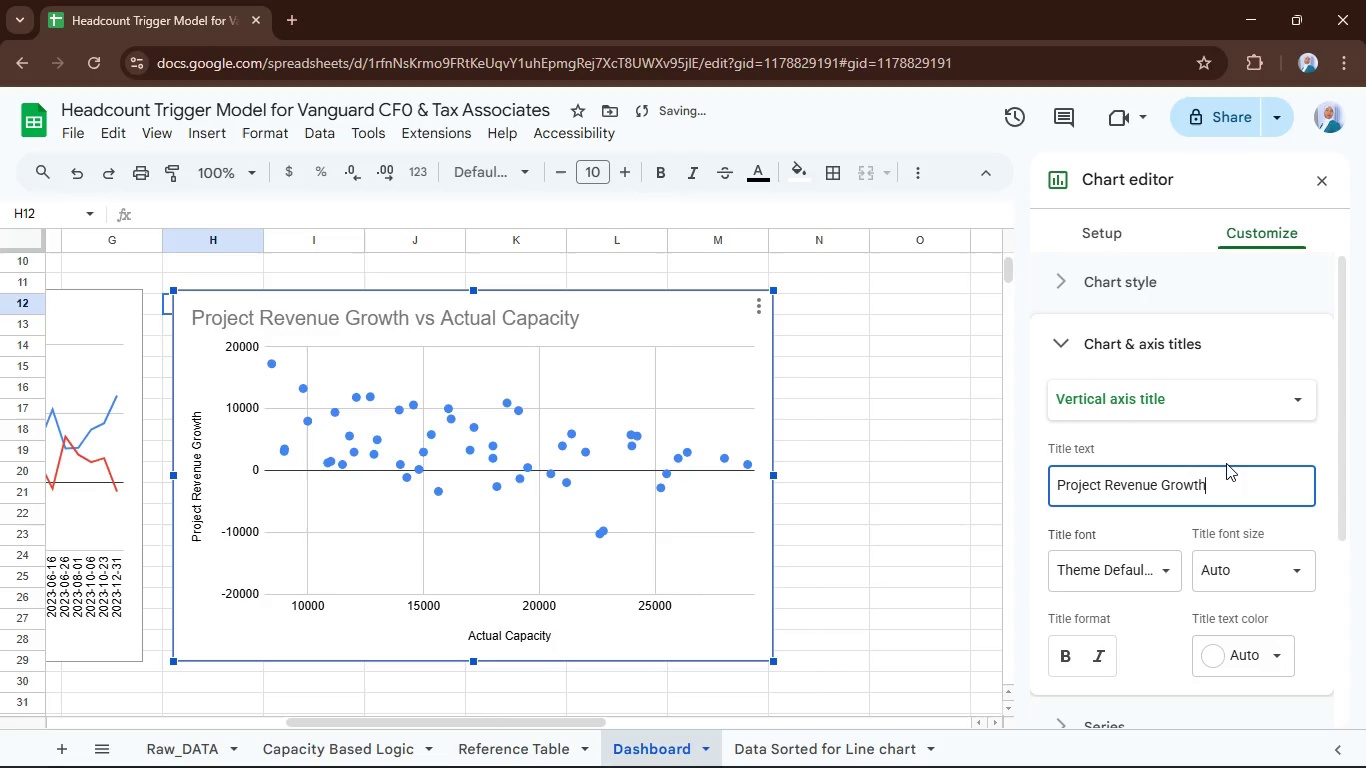 
left_click([1219, 449])
 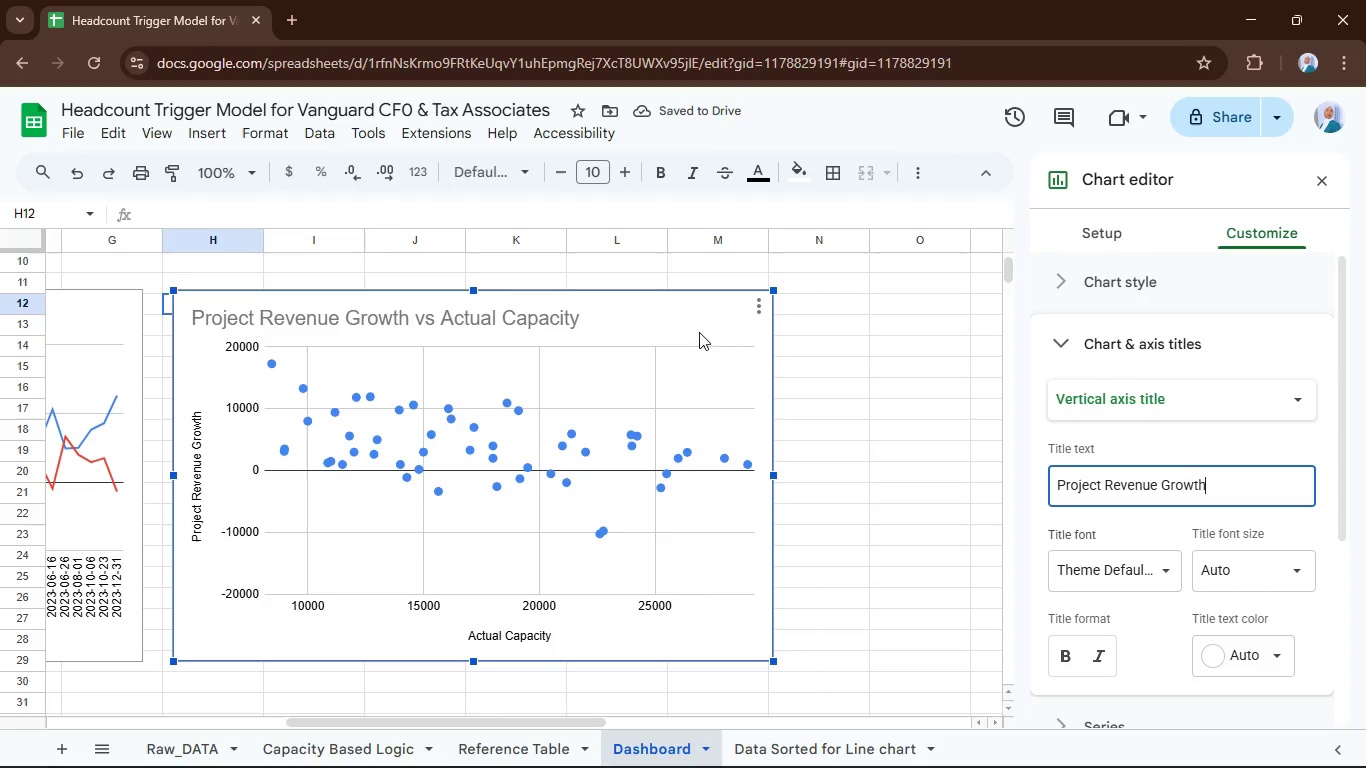 
left_click([1224, 471])
 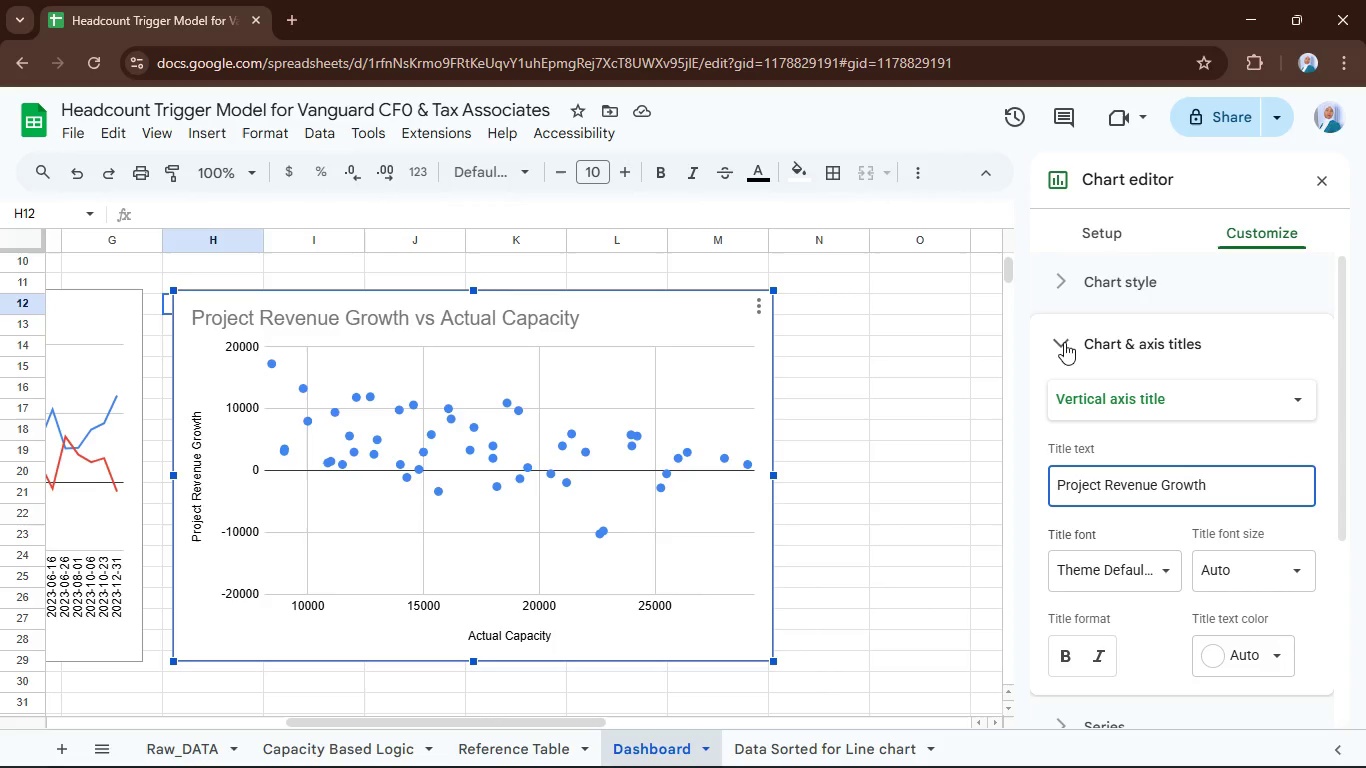 
left_click([1063, 342])
 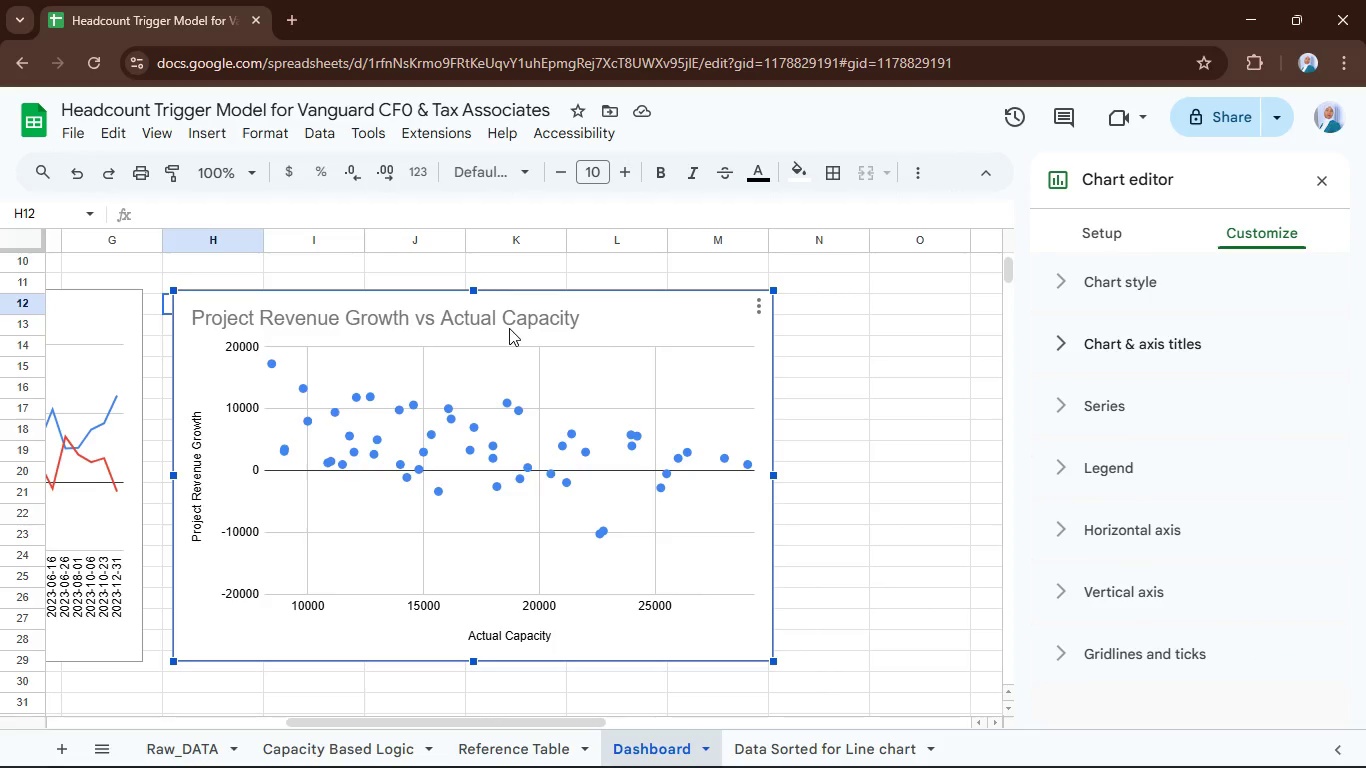 
double_click([509, 328])
 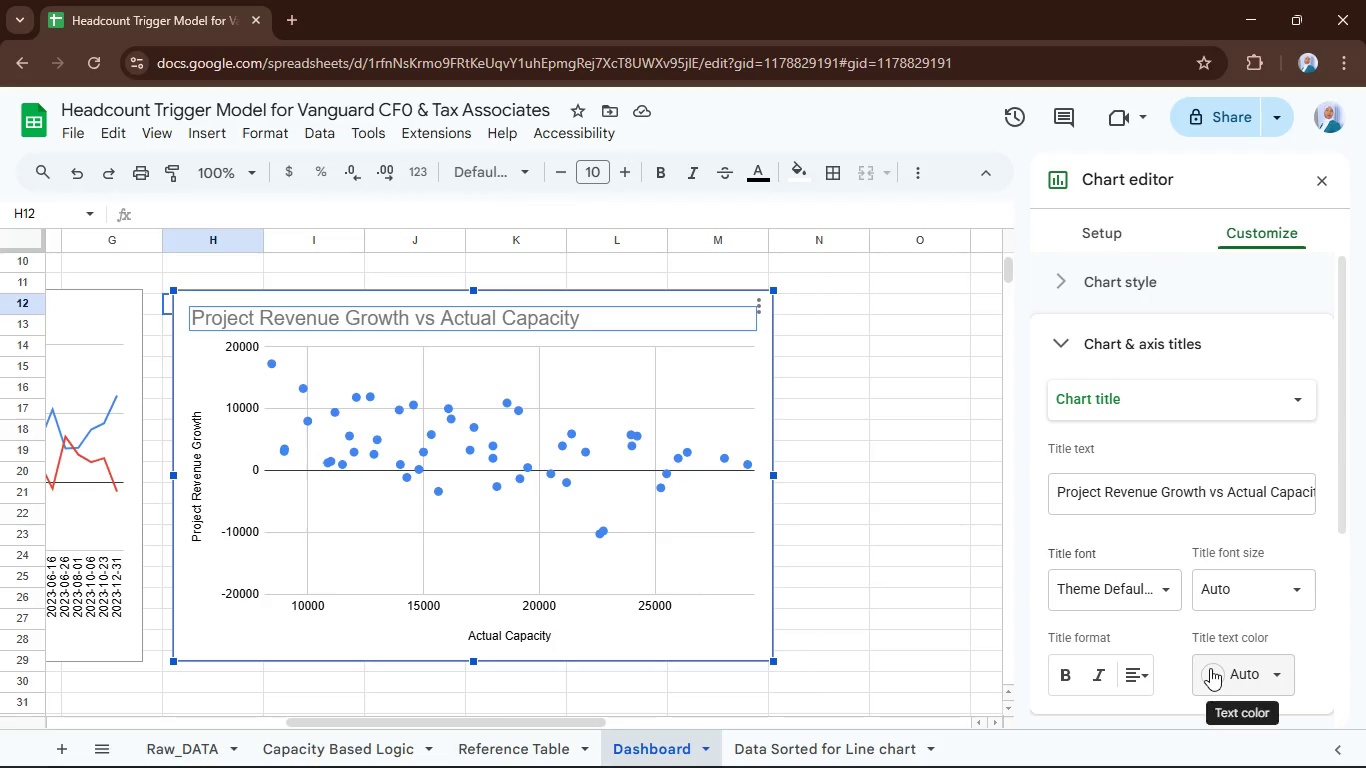 
left_click([1209, 667])
 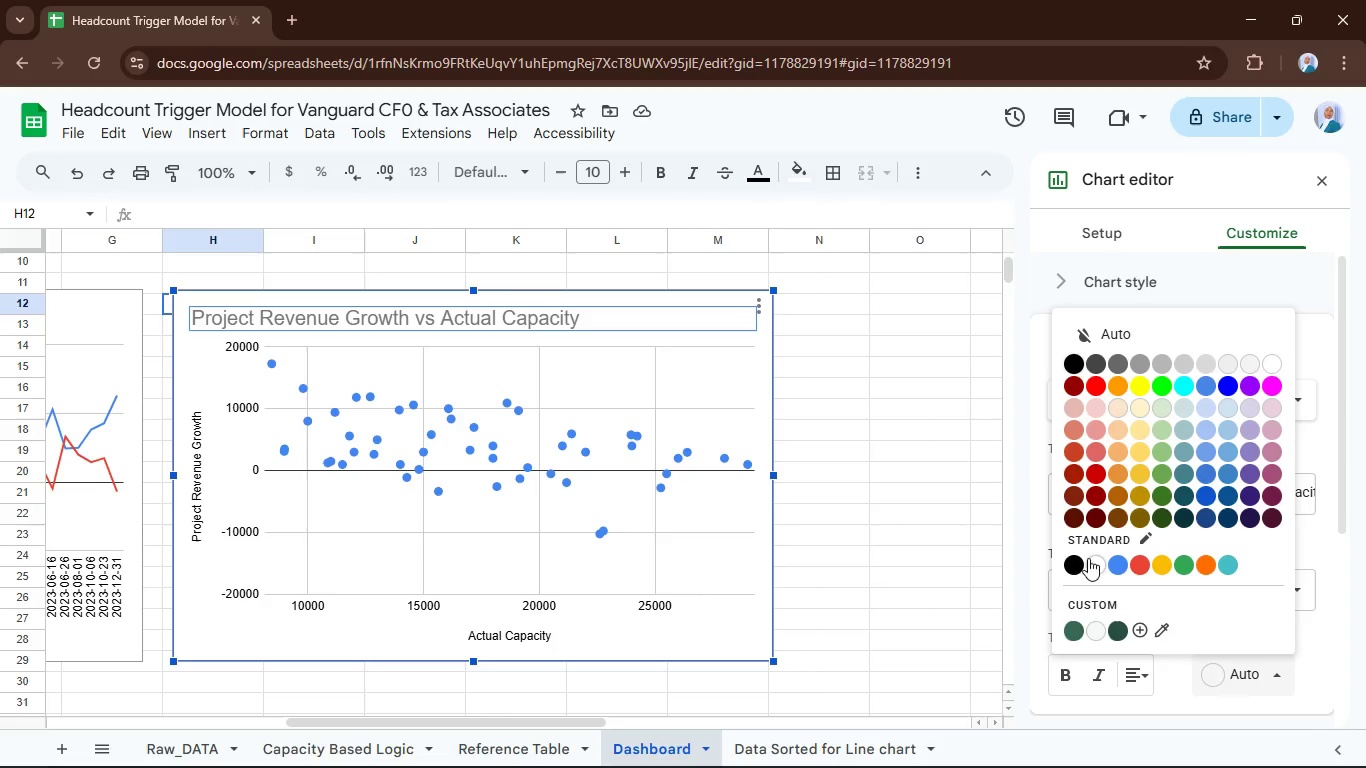 
left_click([1080, 558])
 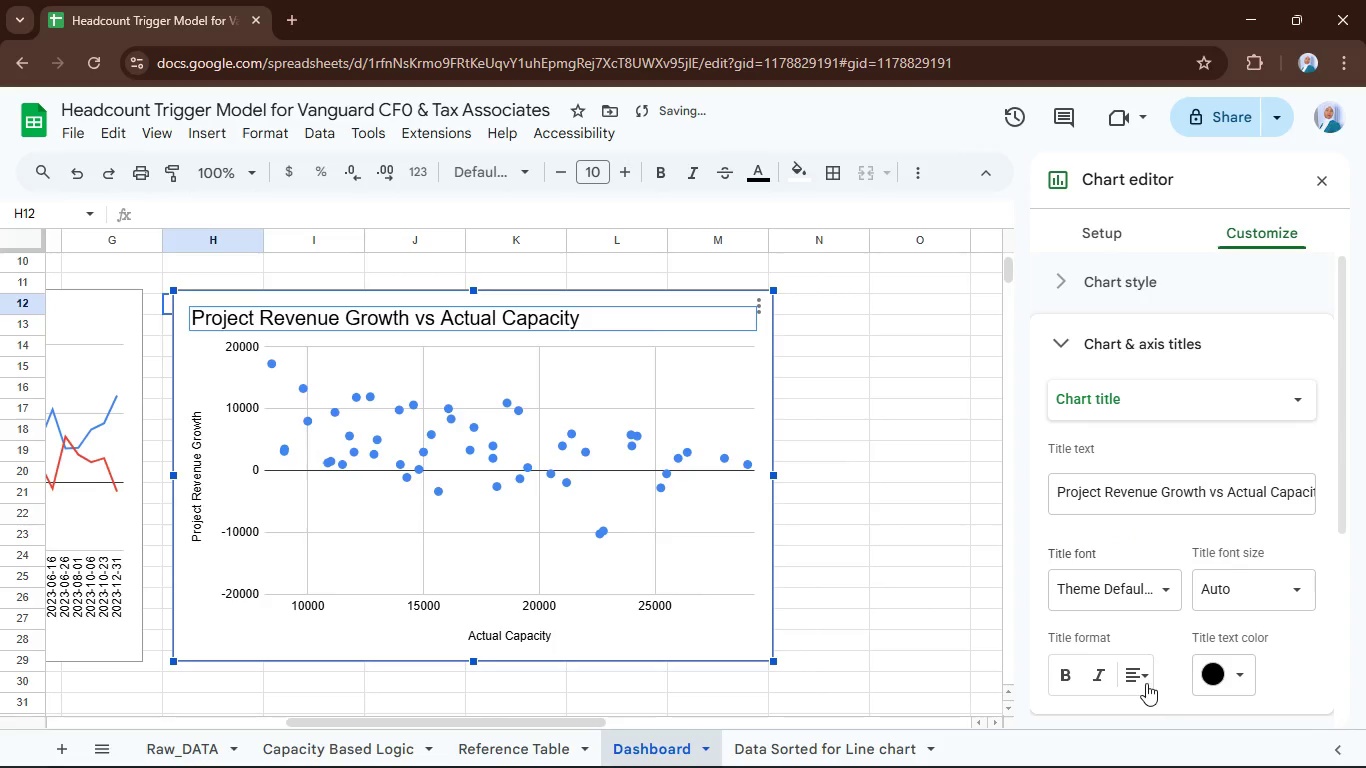 
left_click([1145, 683])
 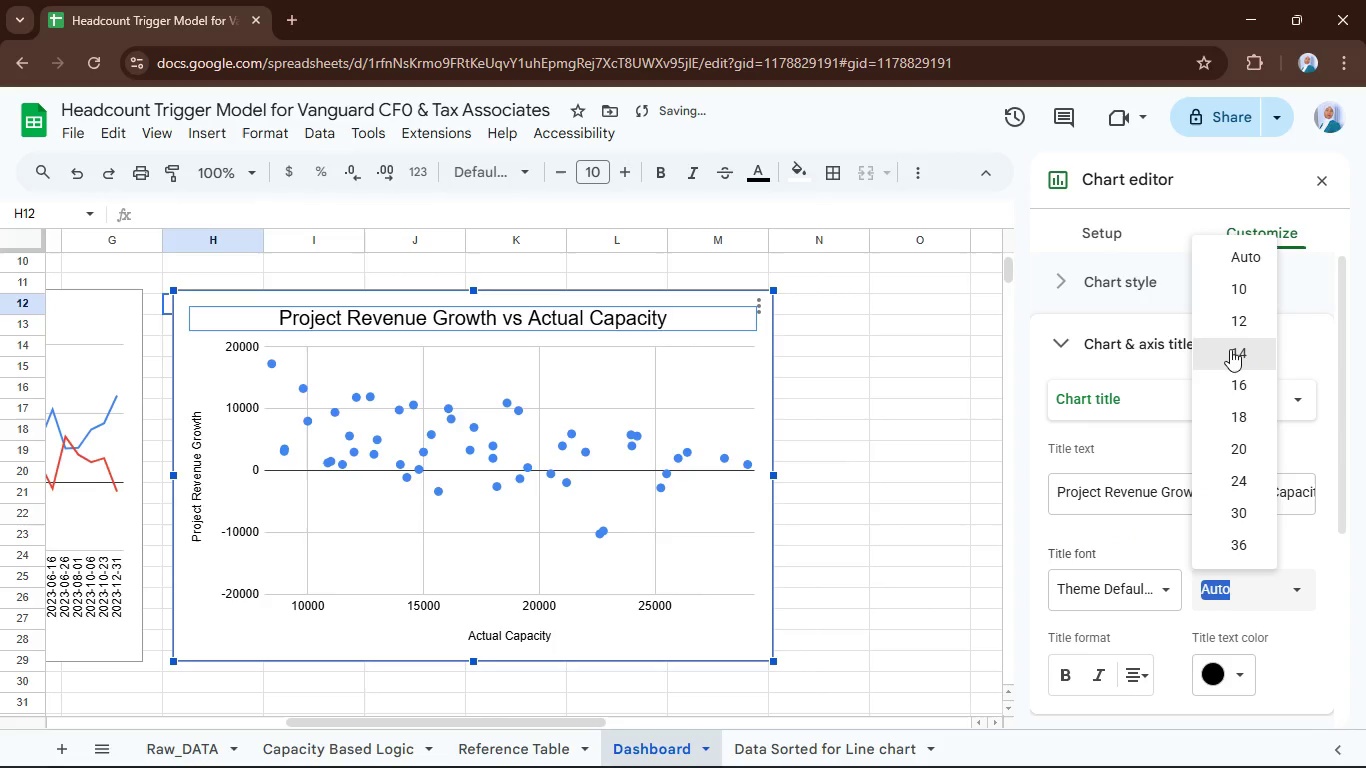 
left_click([1238, 397])
 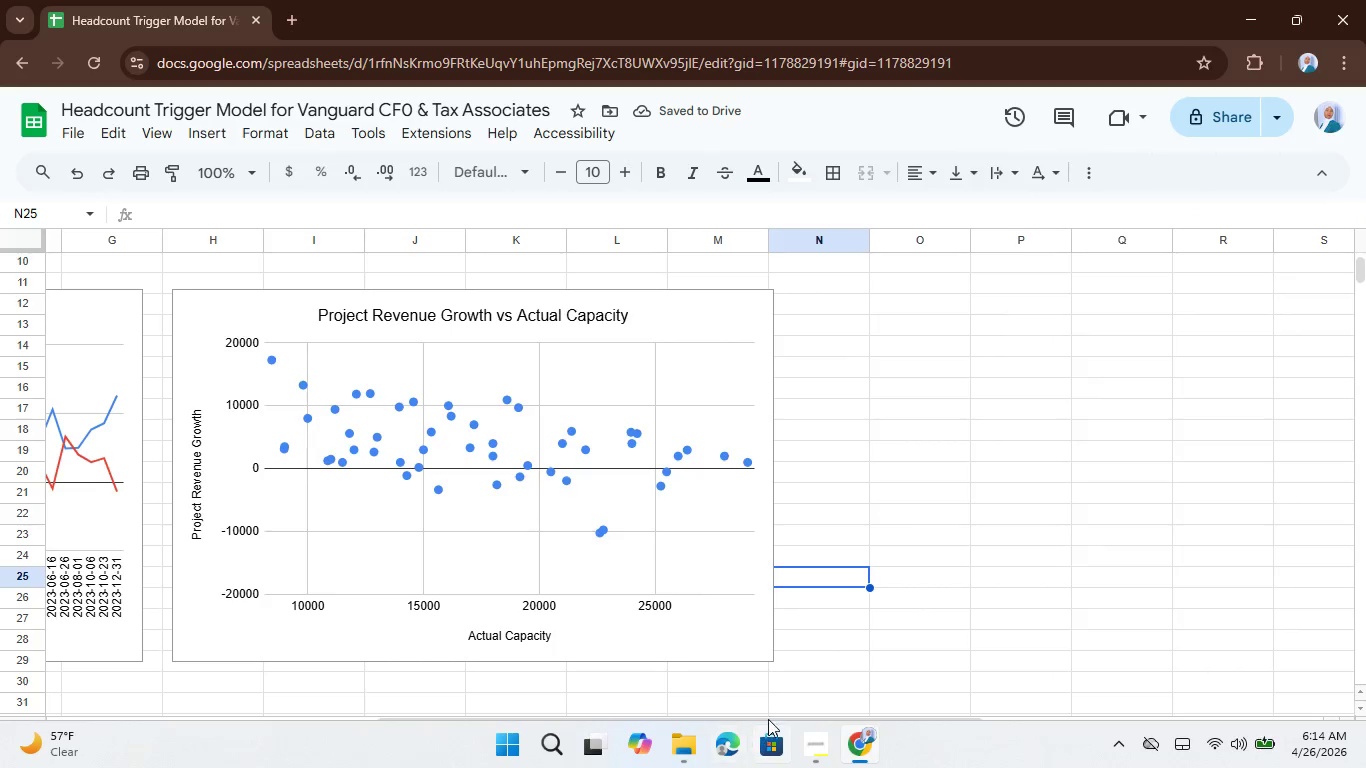 
left_click_drag(start_coordinate=[808, 721], to_coordinate=[441, 764])
 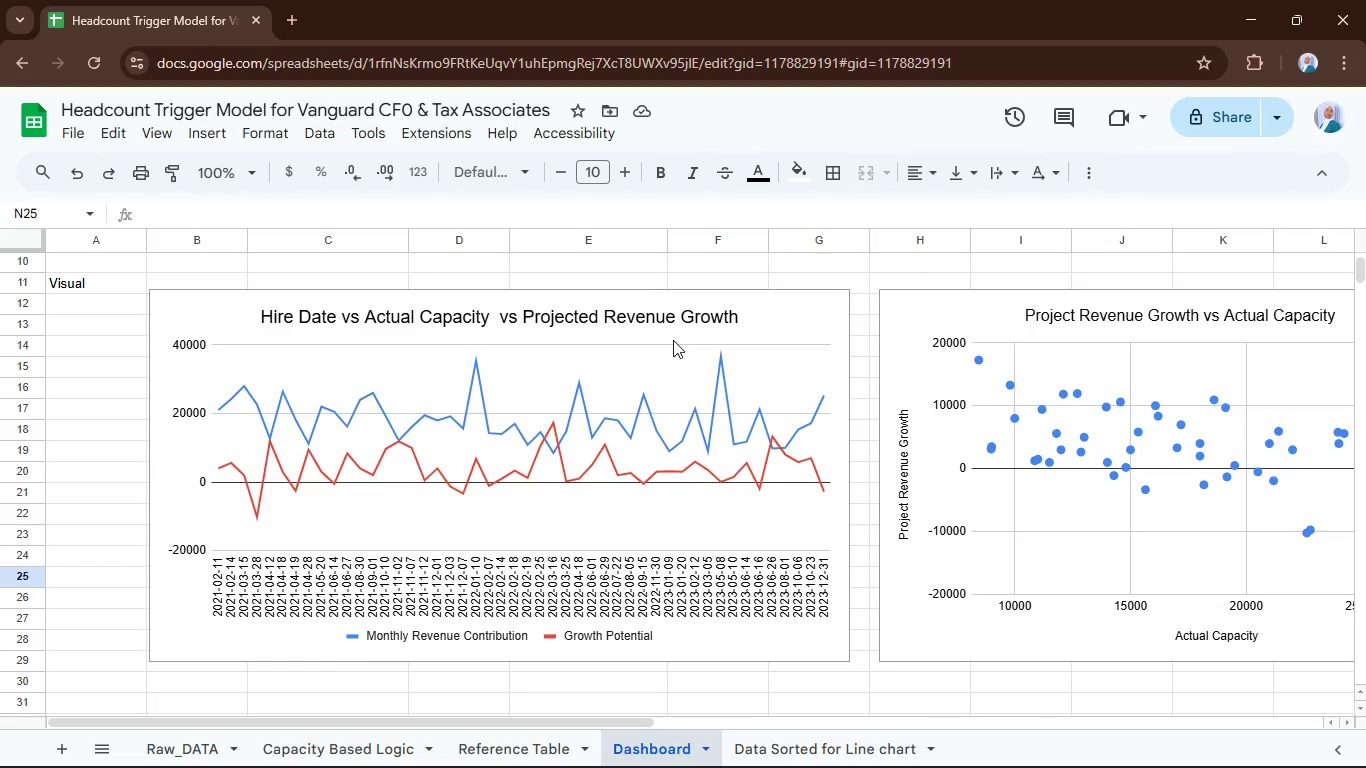 
wait(5.17)
 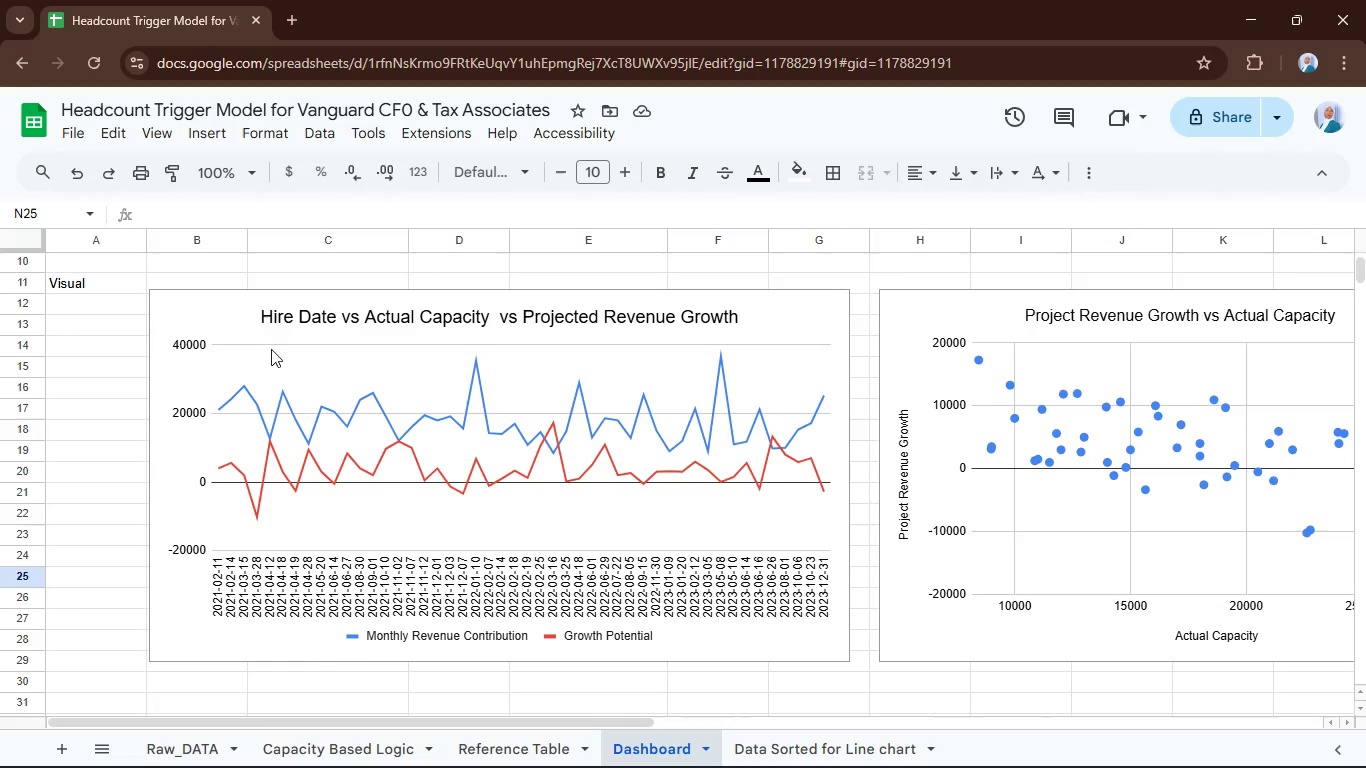 
left_click([532, 321])
 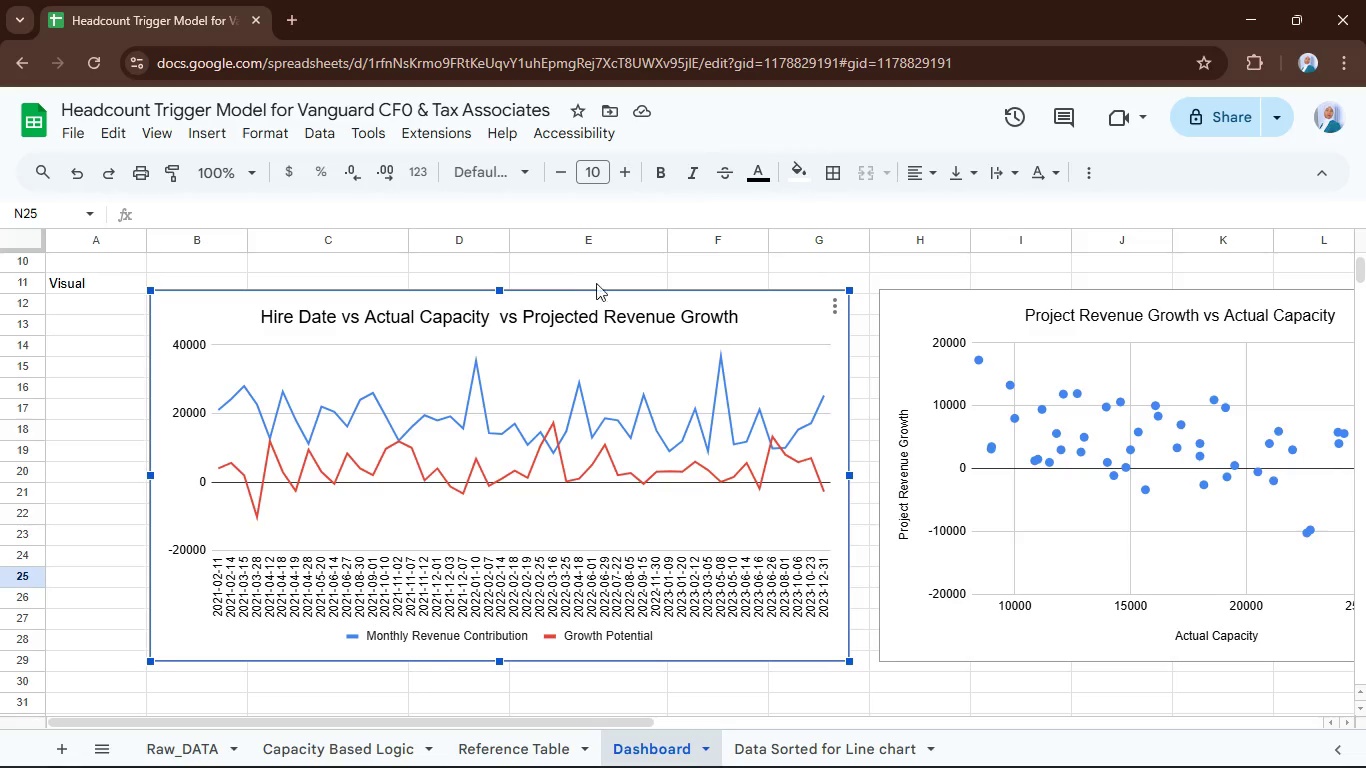 
left_click([554, 315])
 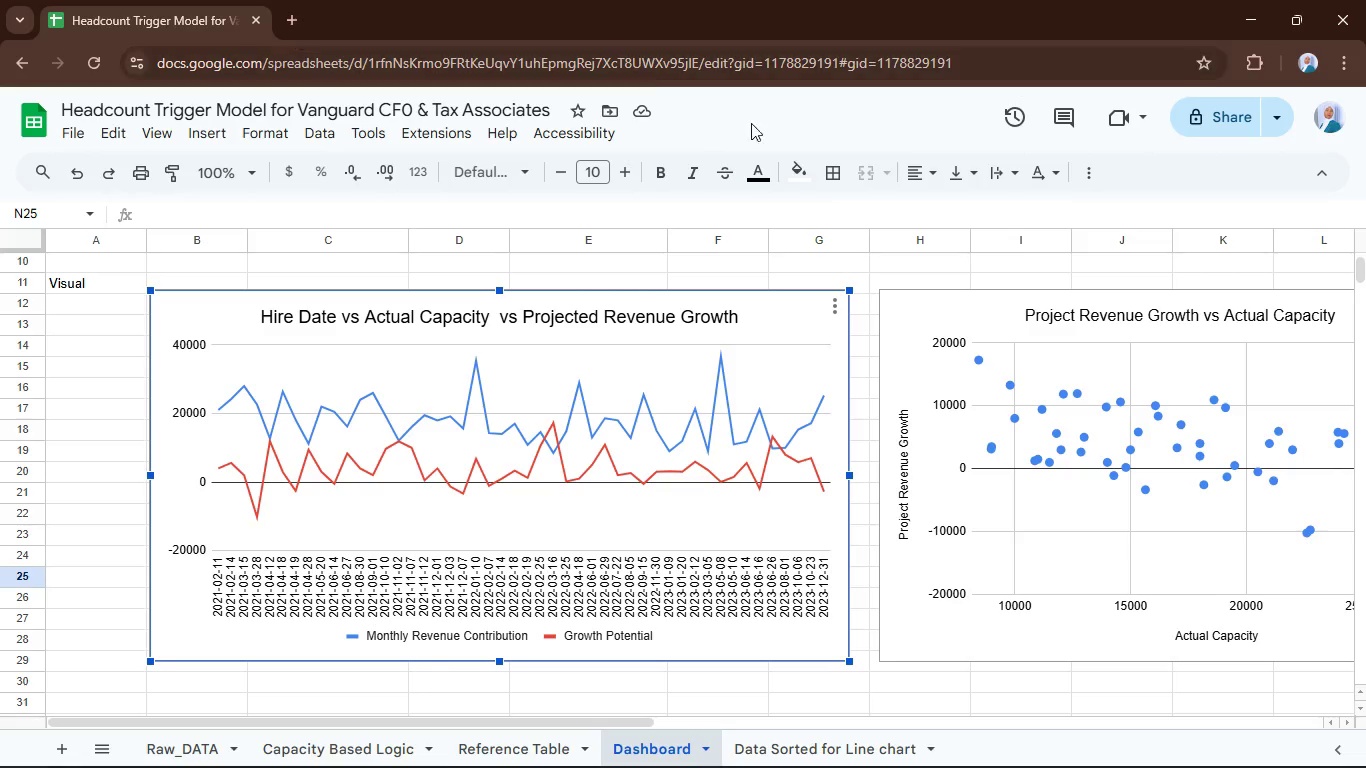 
wait(5.31)
 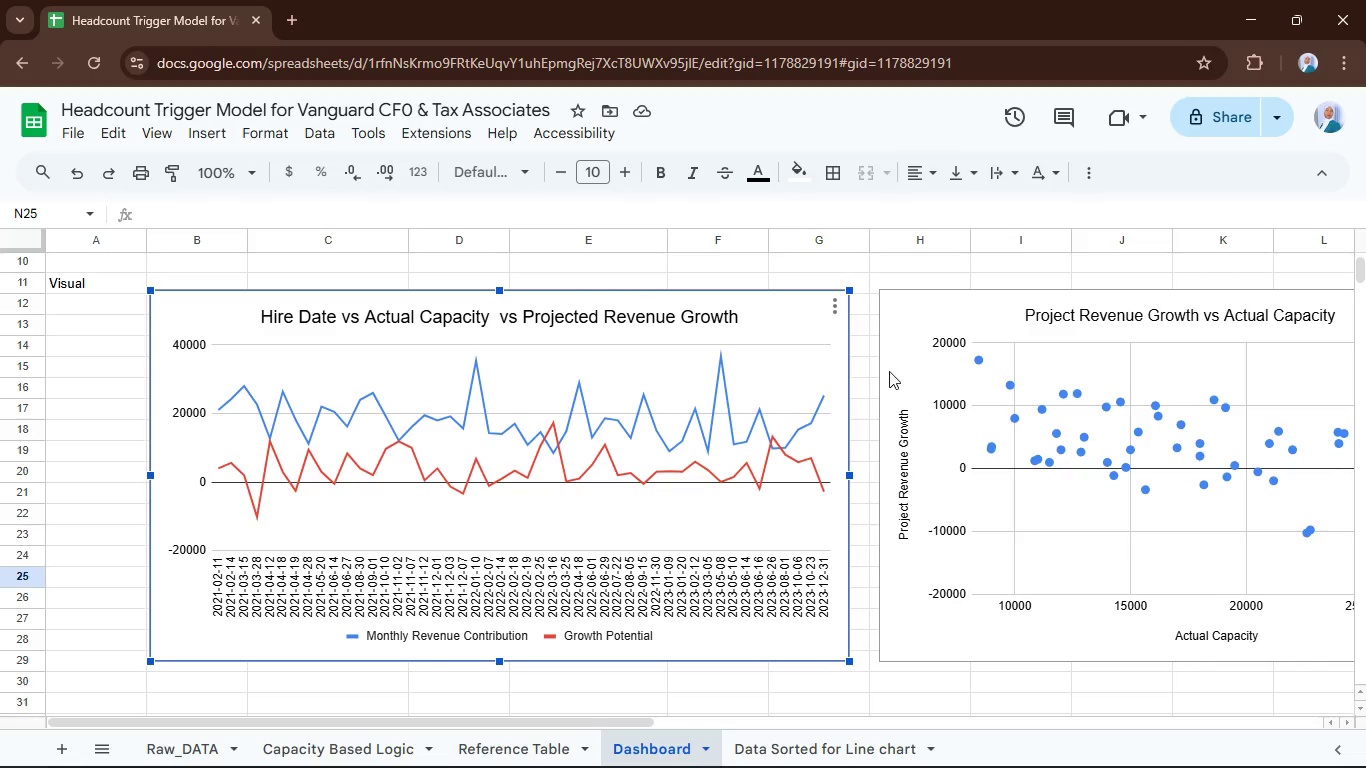 
double_click([647, 313])
 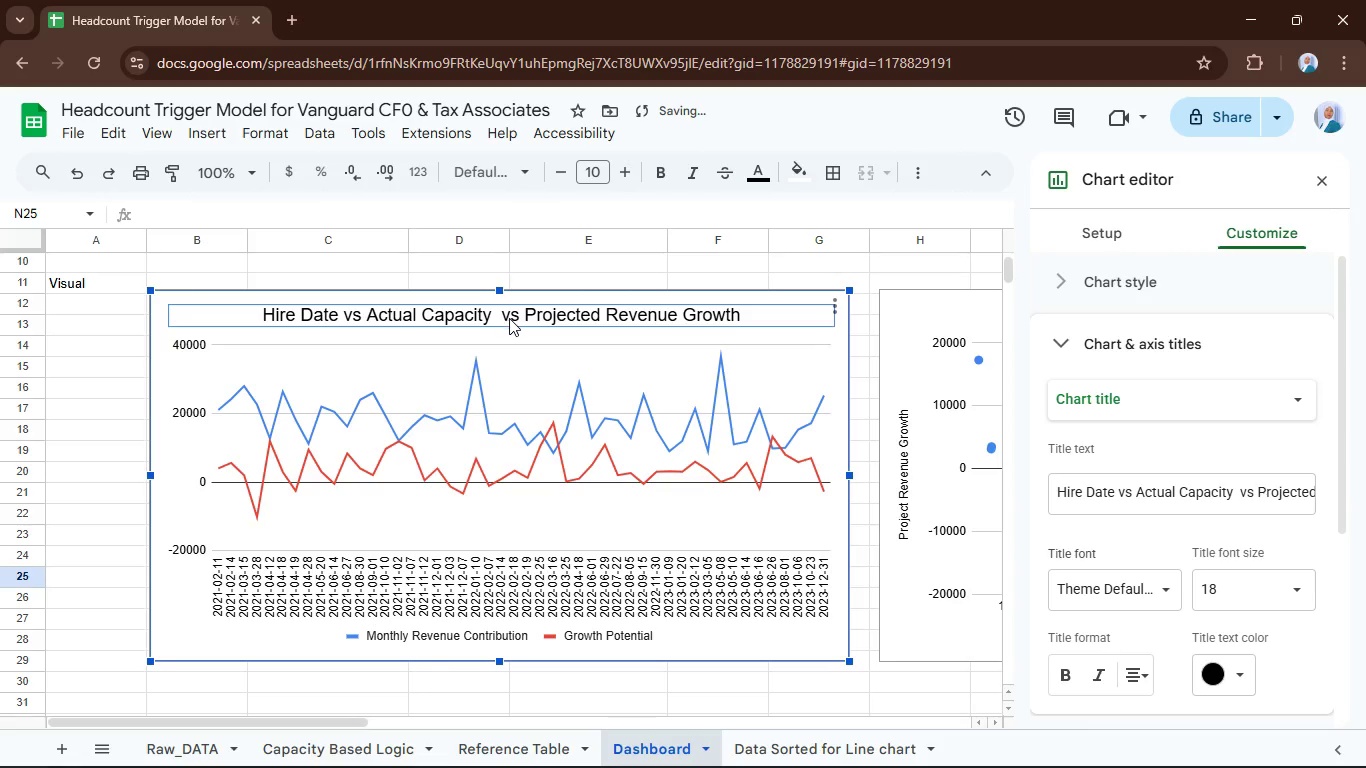 
wait(5.17)
 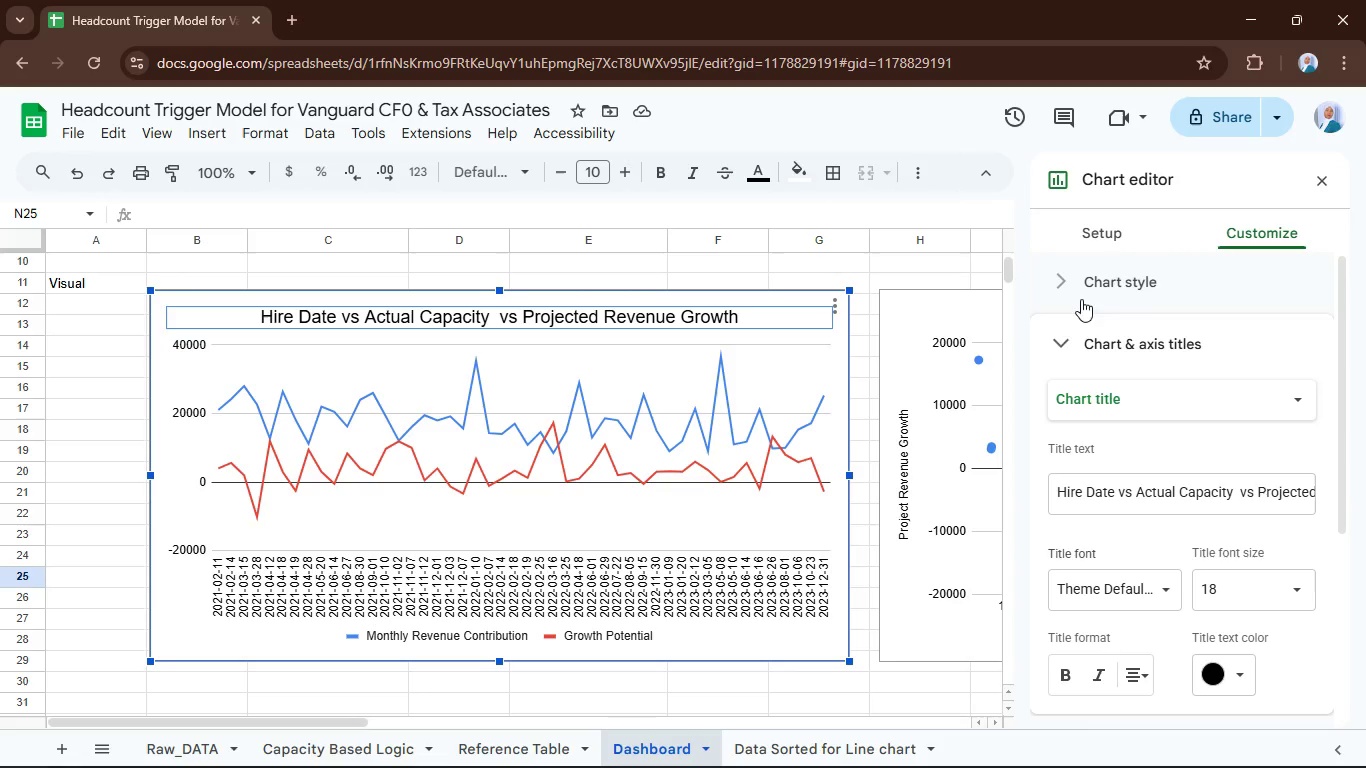 
key(ArrowLeft)
 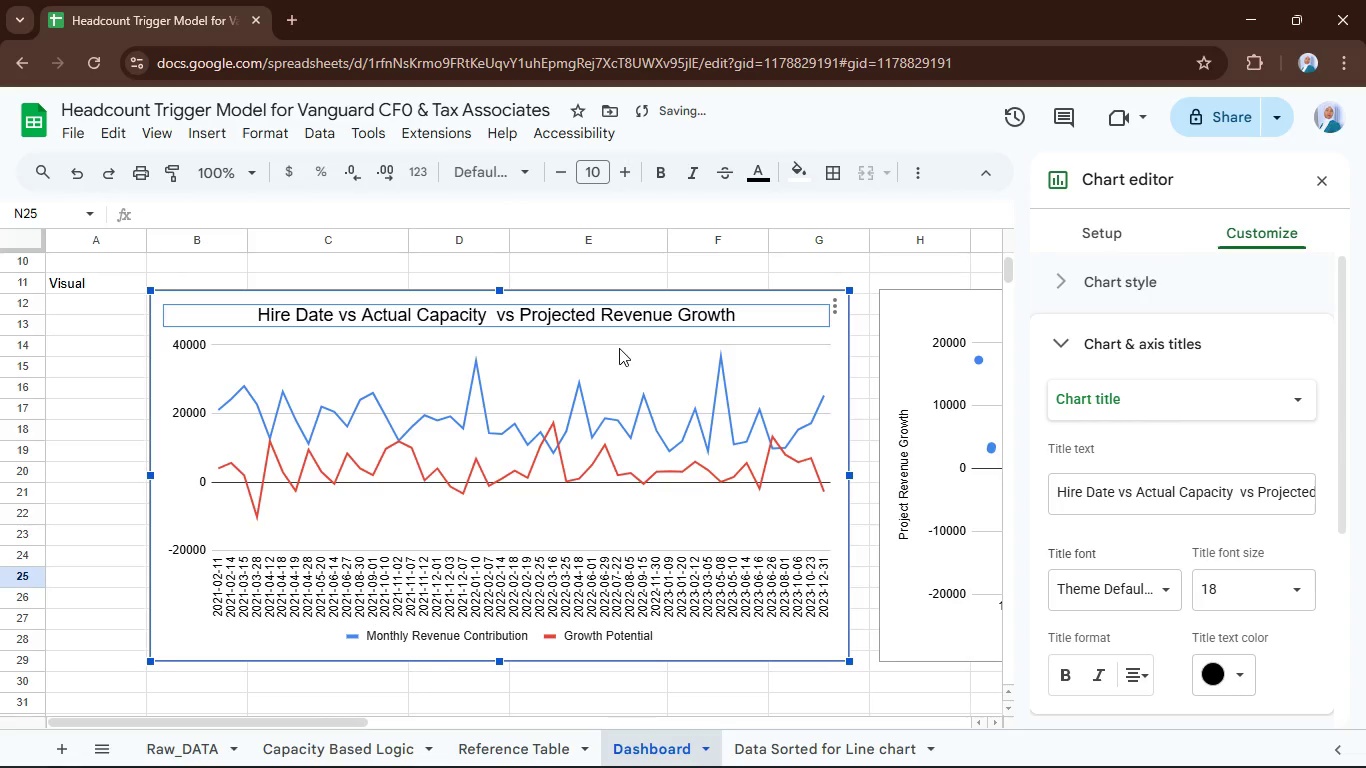 
key(Enter)
 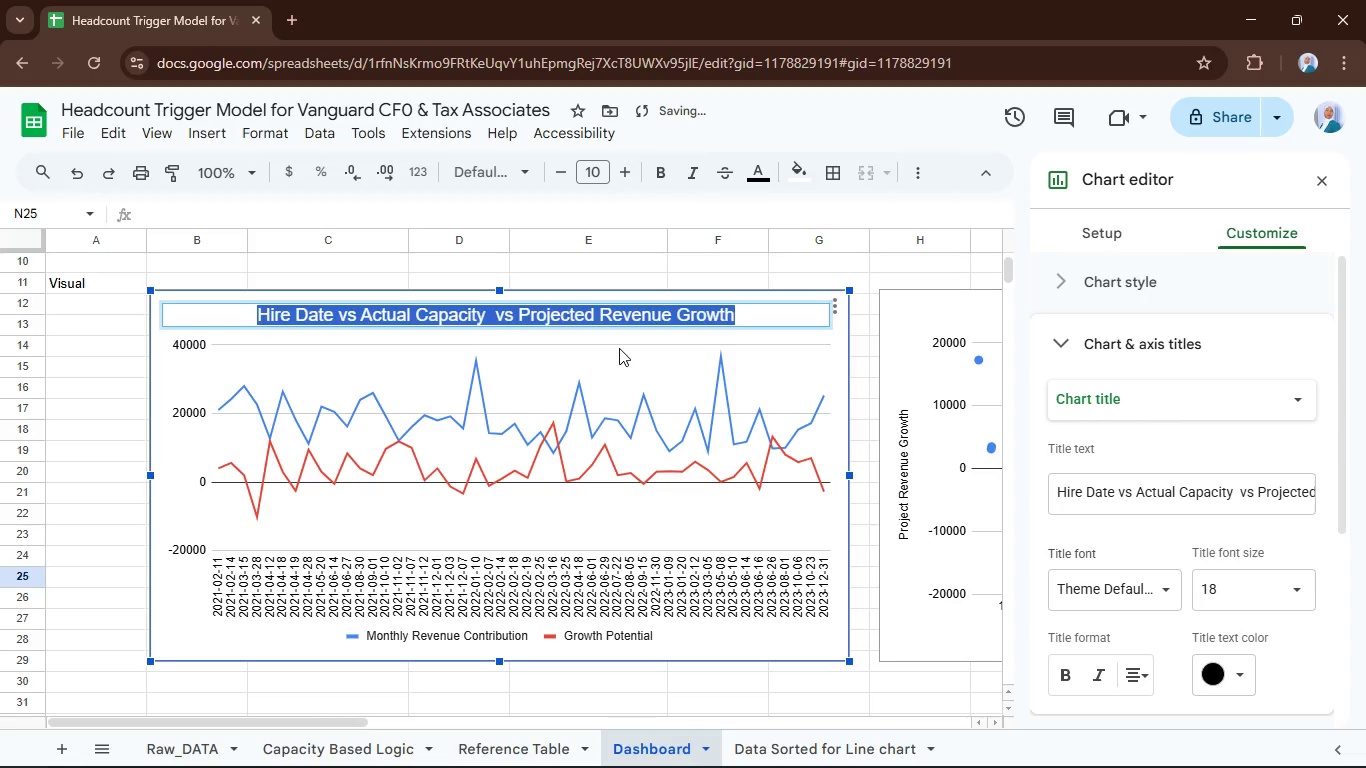 
key(ArrowLeft)
 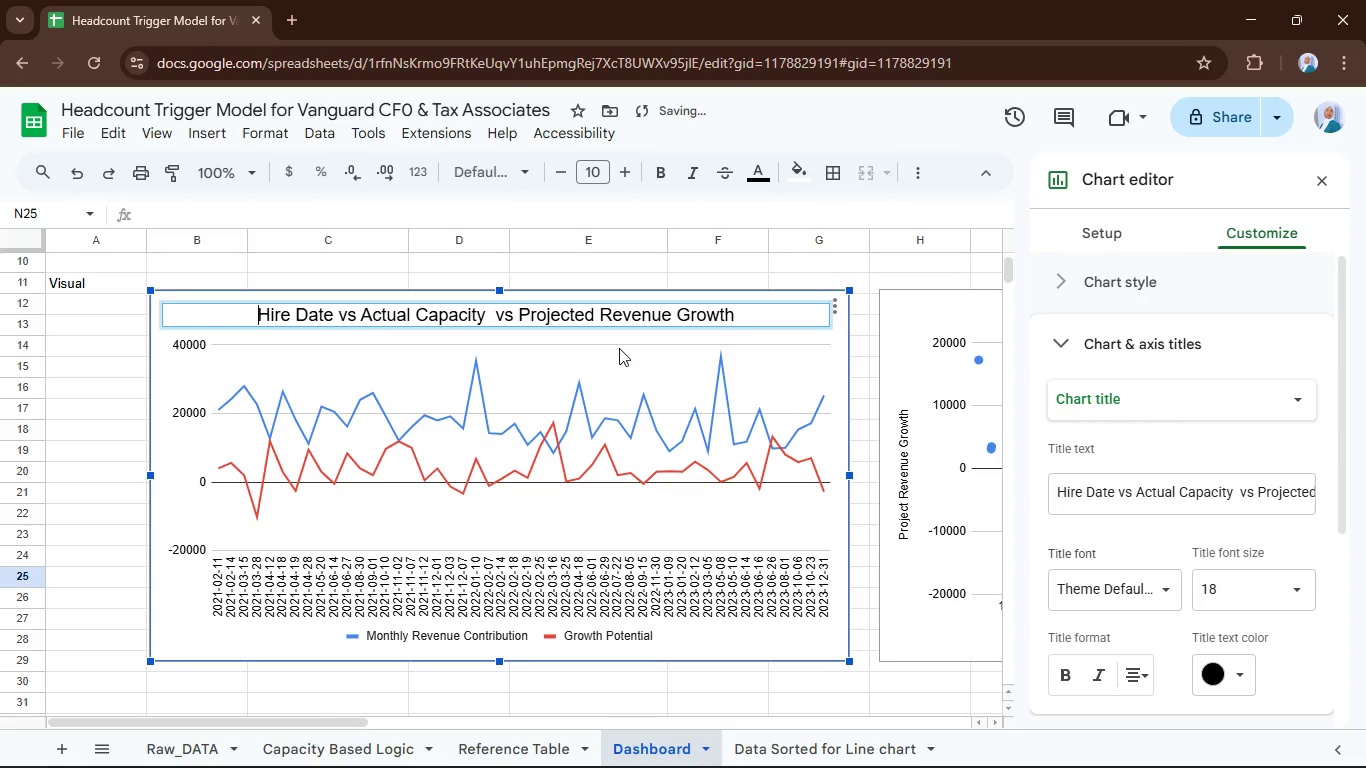 
hold_key(key=ArrowRight, duration=1.52)
 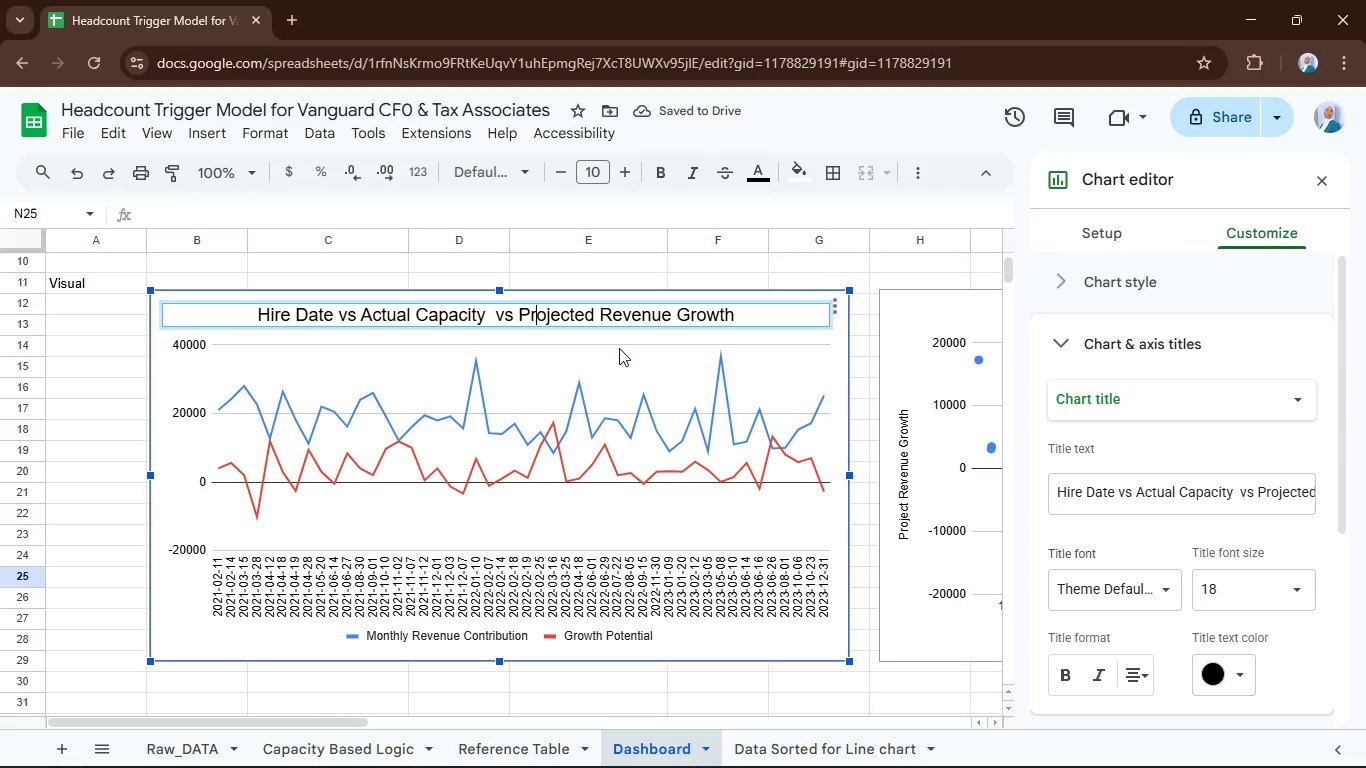 
key(ArrowLeft)
 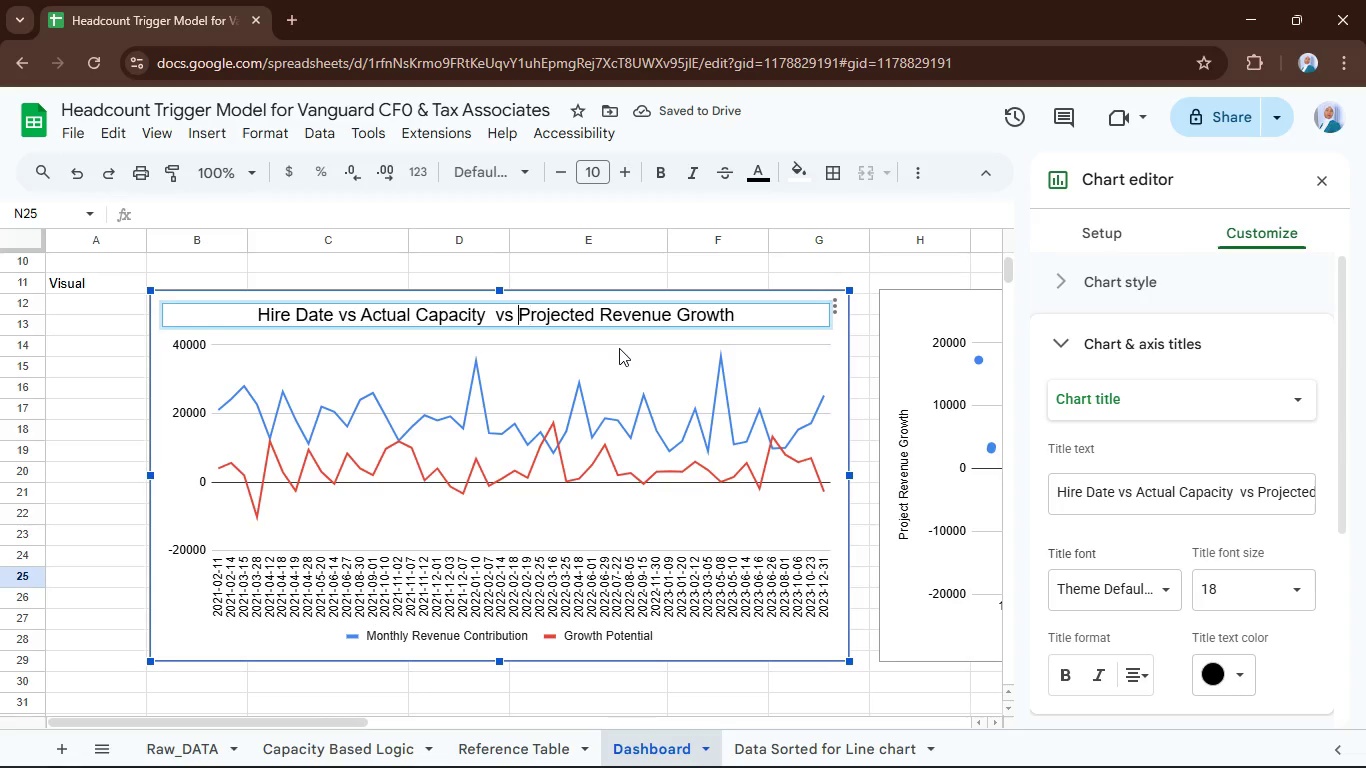 
key(ArrowLeft)
 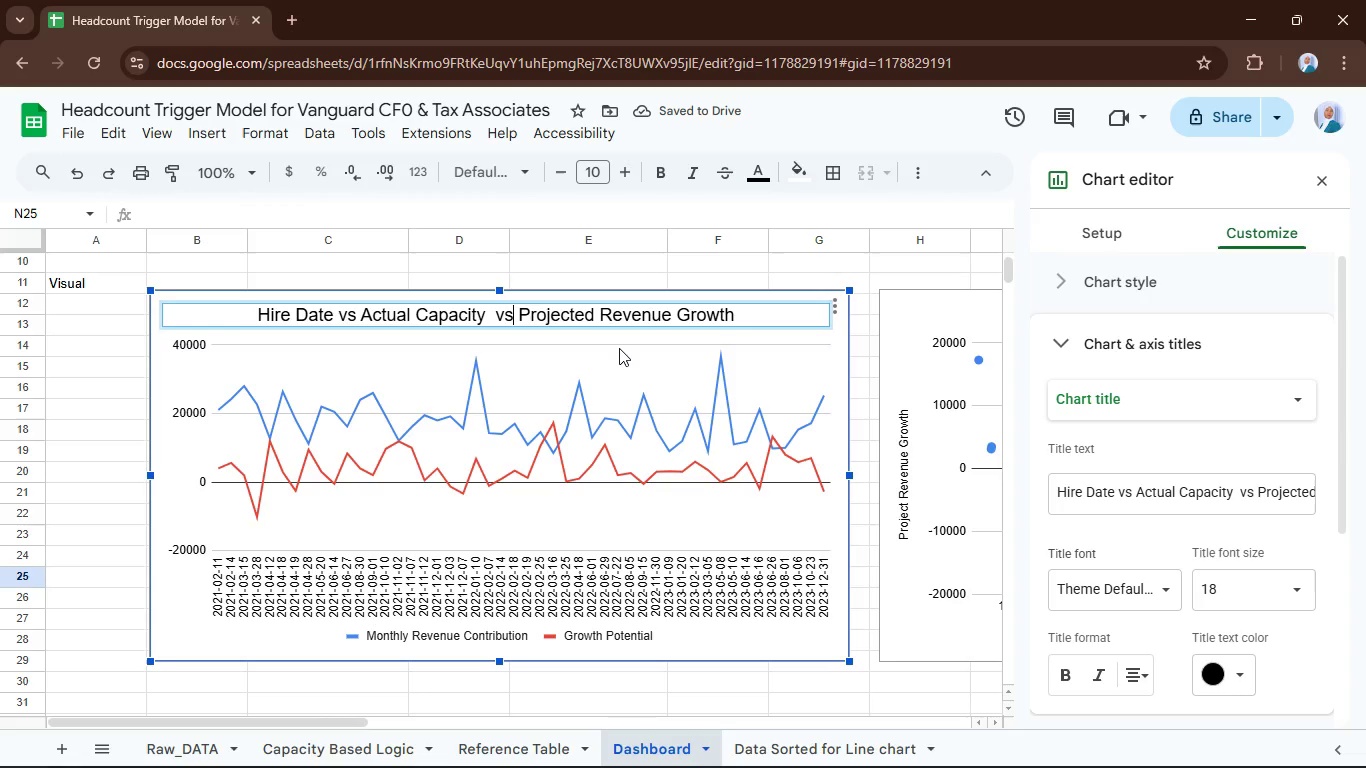 
key(ArrowLeft)
 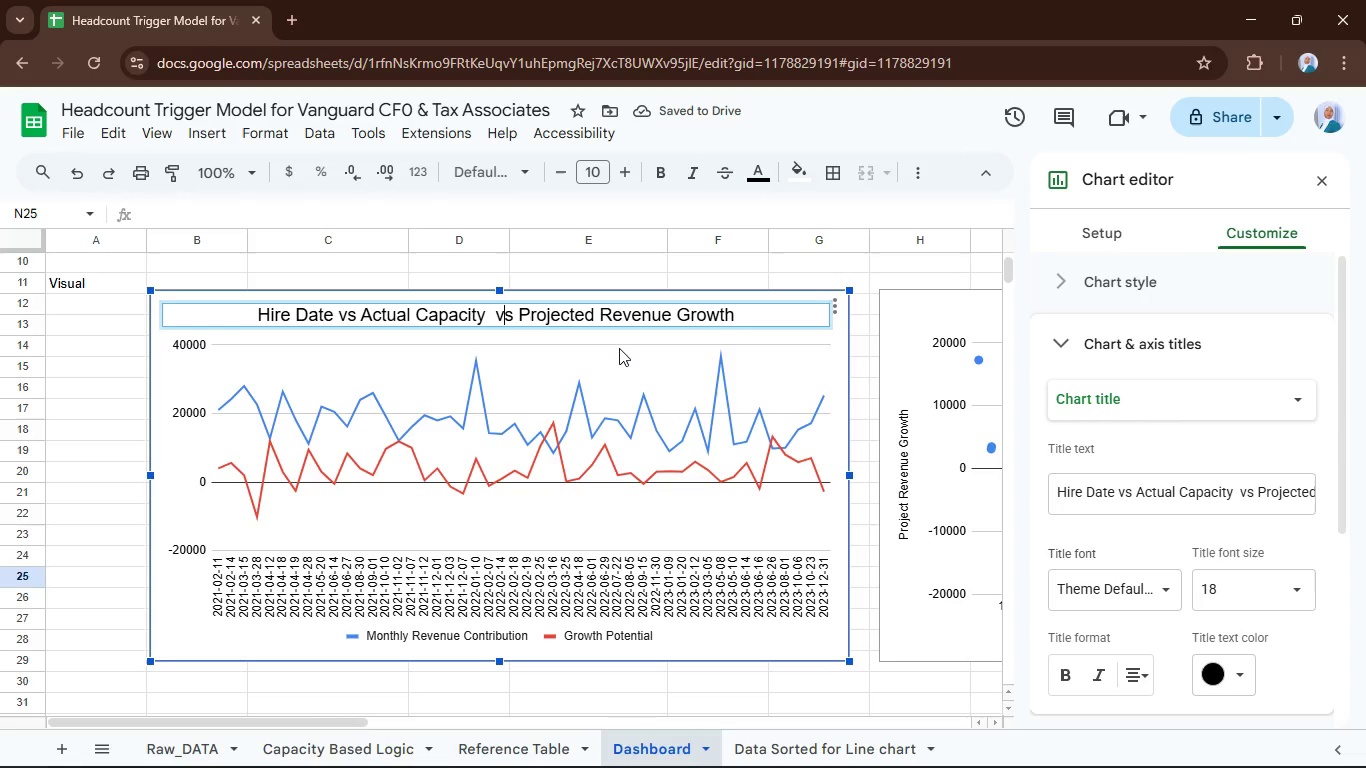 
key(ArrowLeft)
 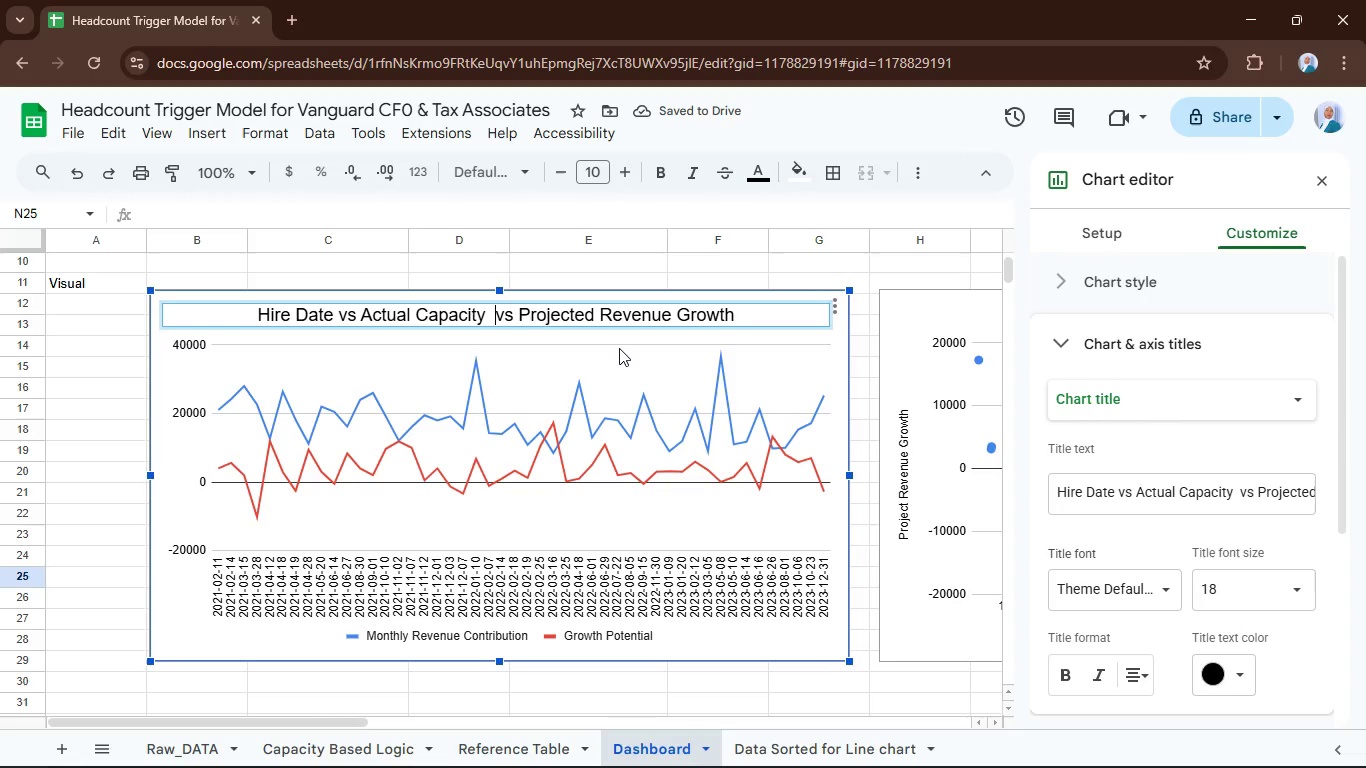 
key(ArrowLeft)
 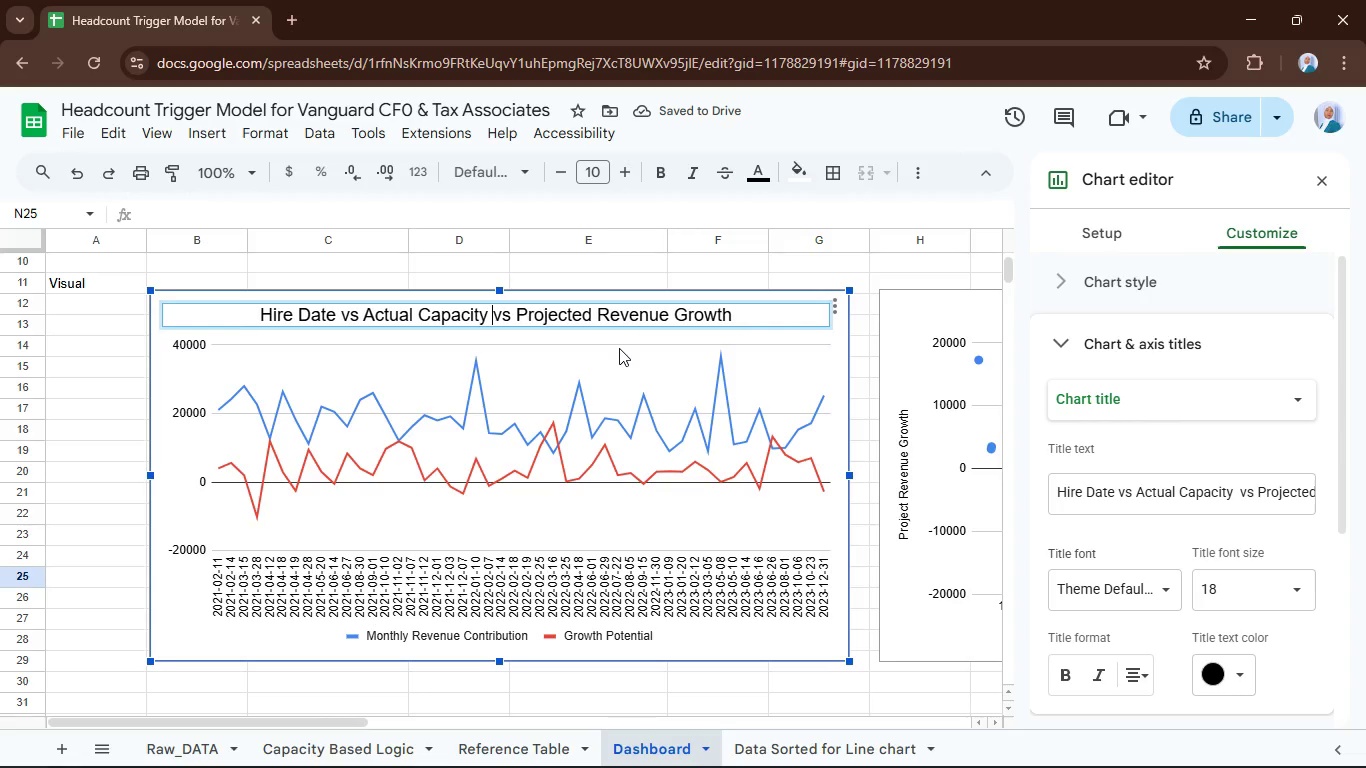 
key(Backspace)
 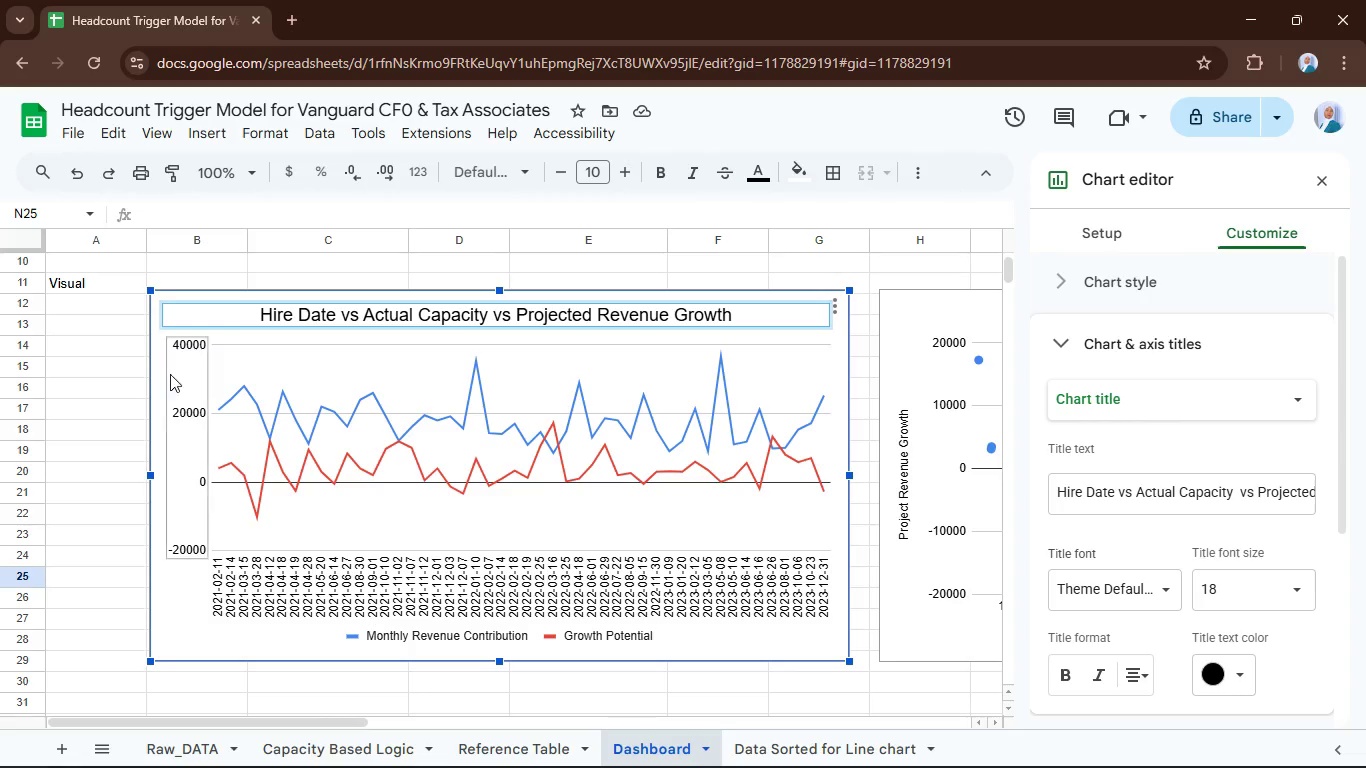 
left_click([136, 368])
 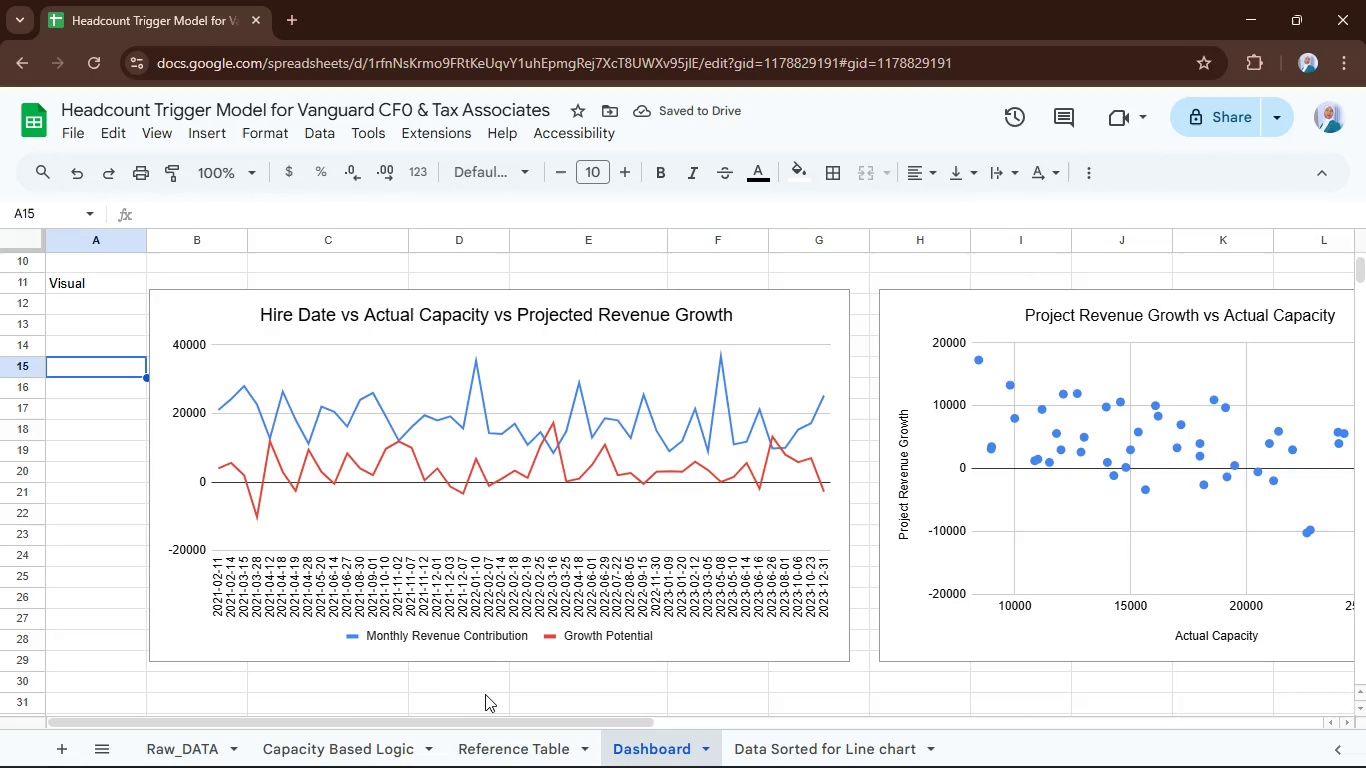 
scroll: coordinate [563, 698], scroll_direction: up, amount: 2.0
 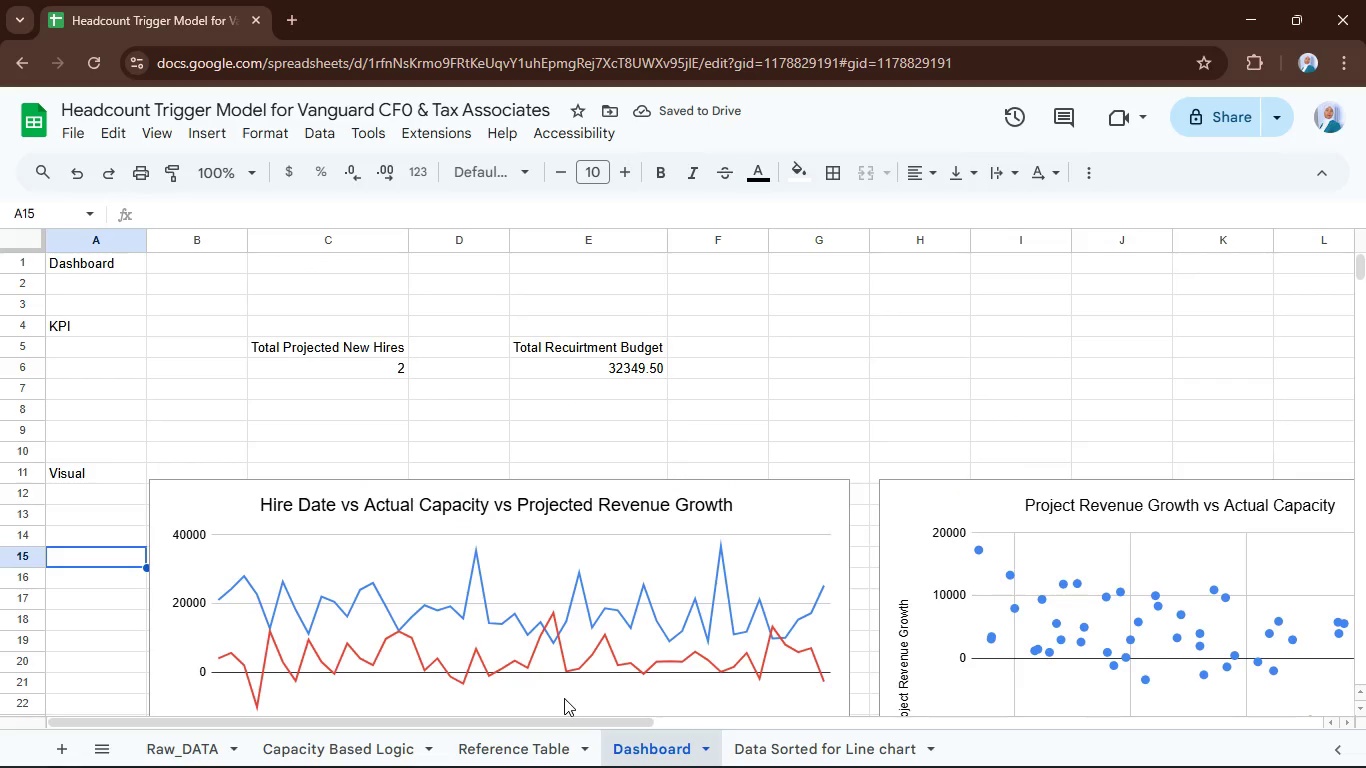 
scroll: coordinate [564, 697], scroll_direction: down, amount: 2.0
 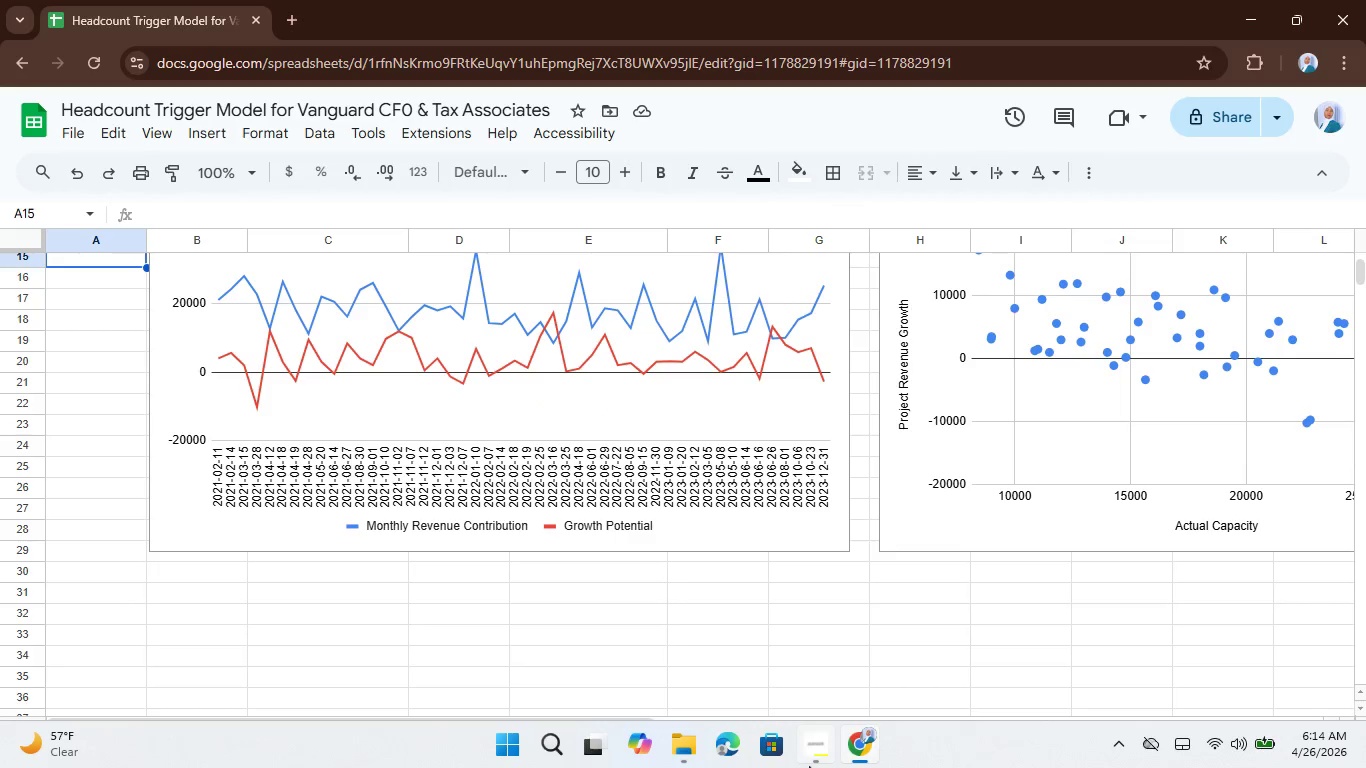 
double_click([869, 758])
 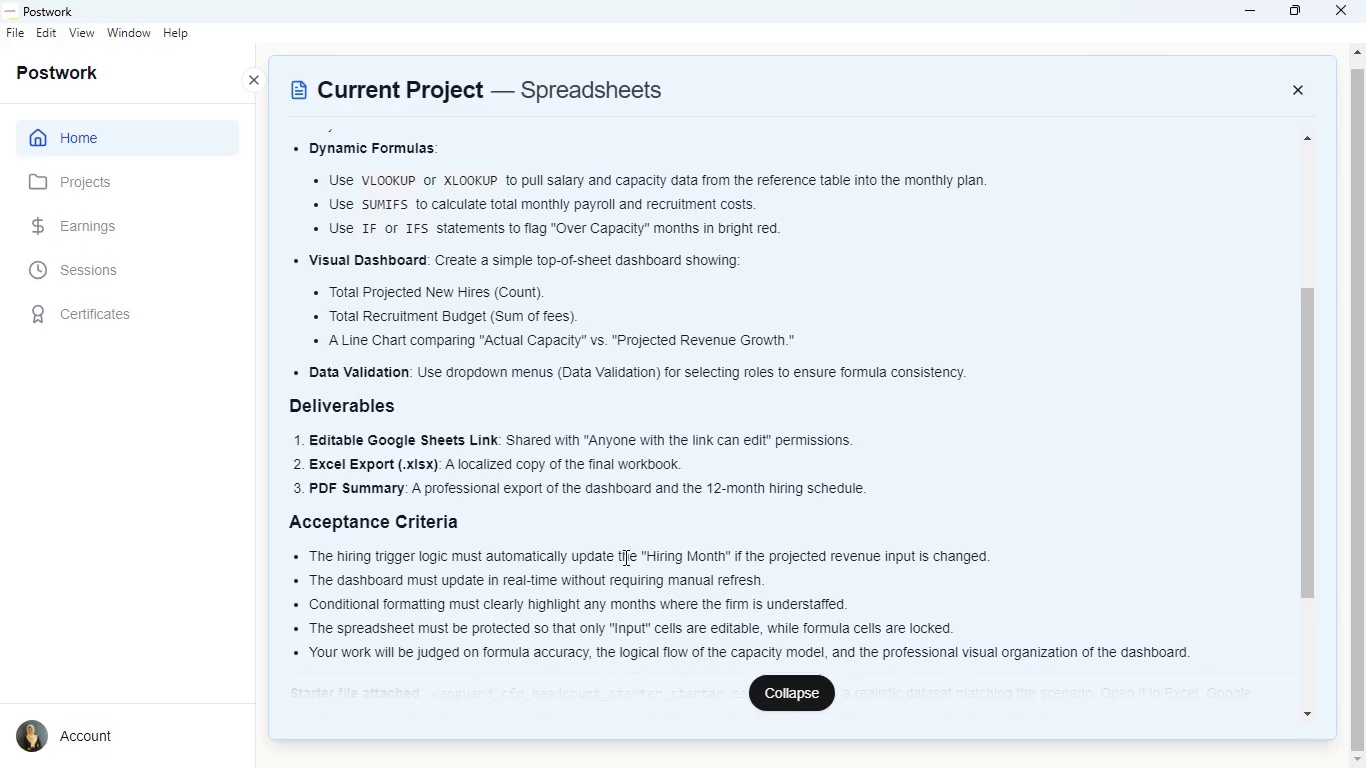 
wait(19.66)
 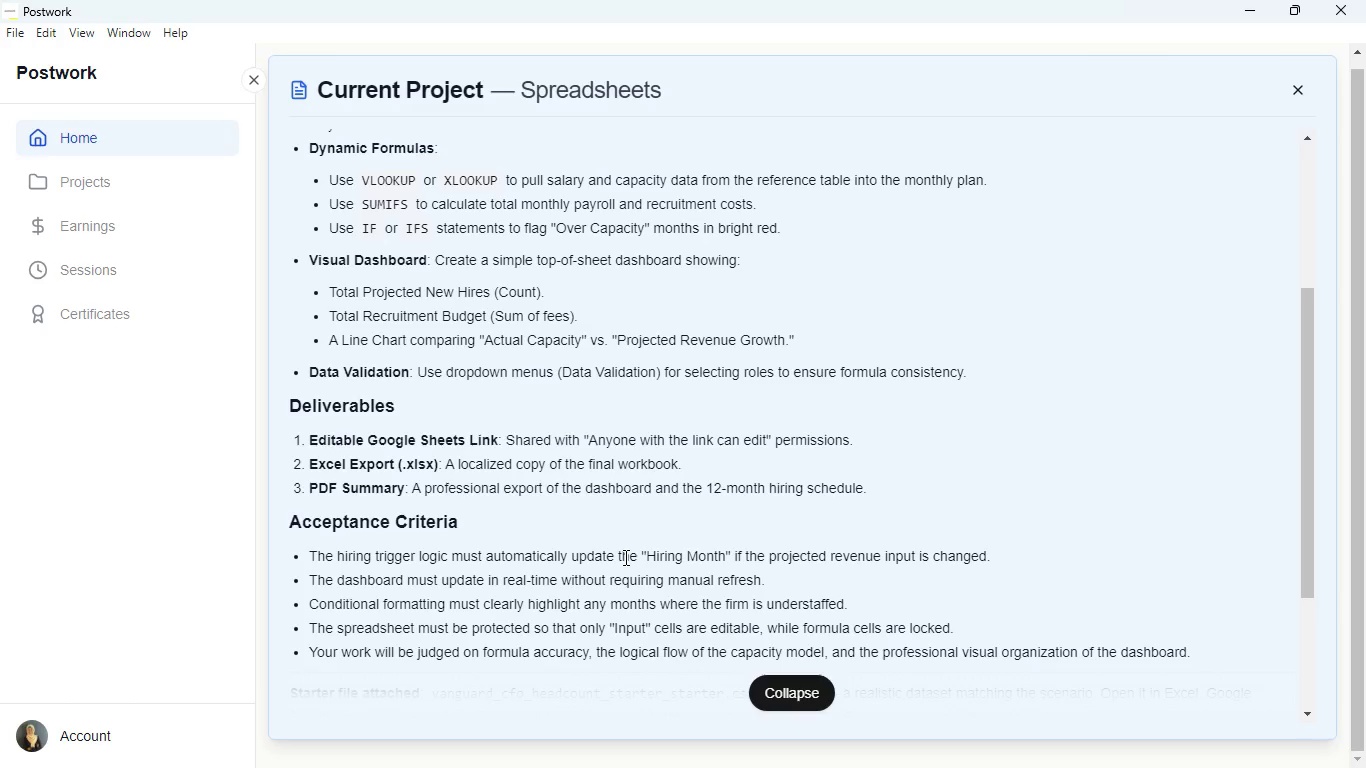 
left_click([862, 744])
 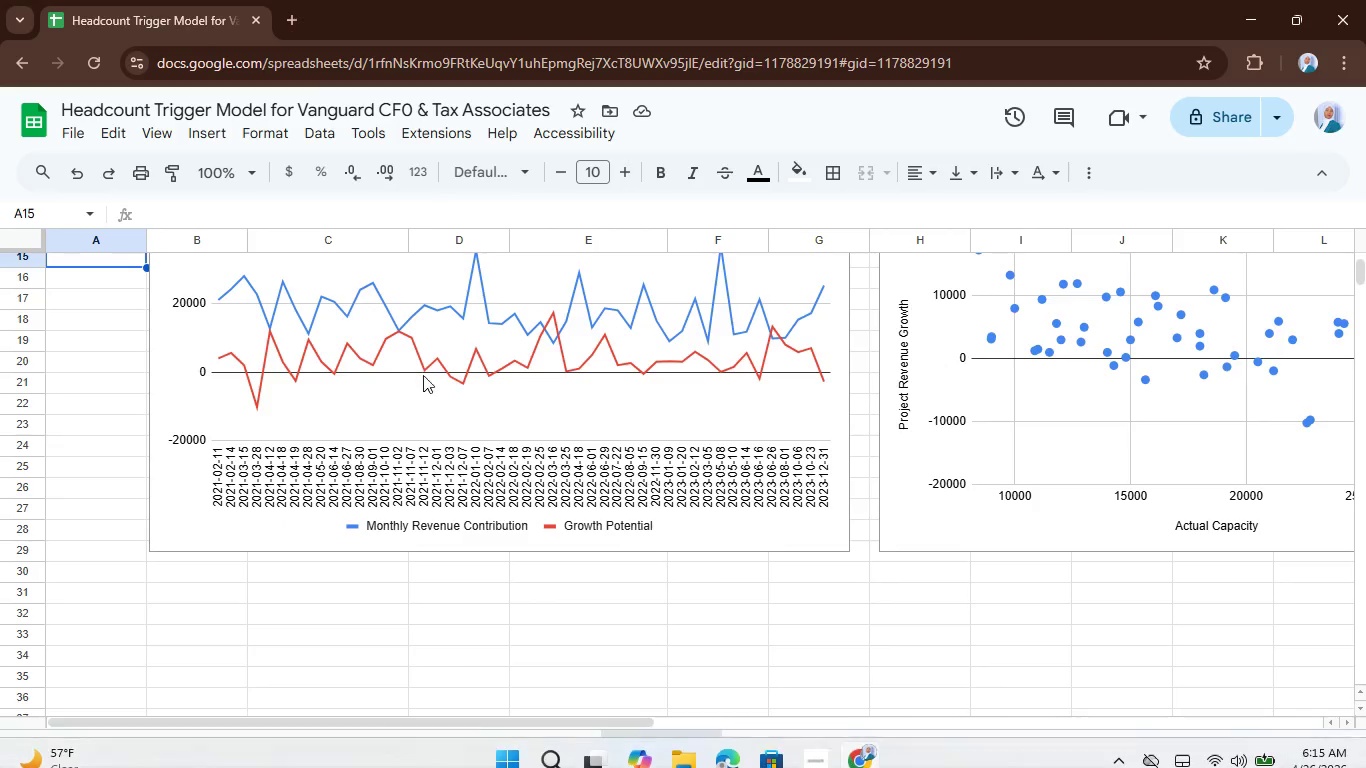 
scroll: coordinate [546, 455], scroll_direction: up, amount: 5.0
 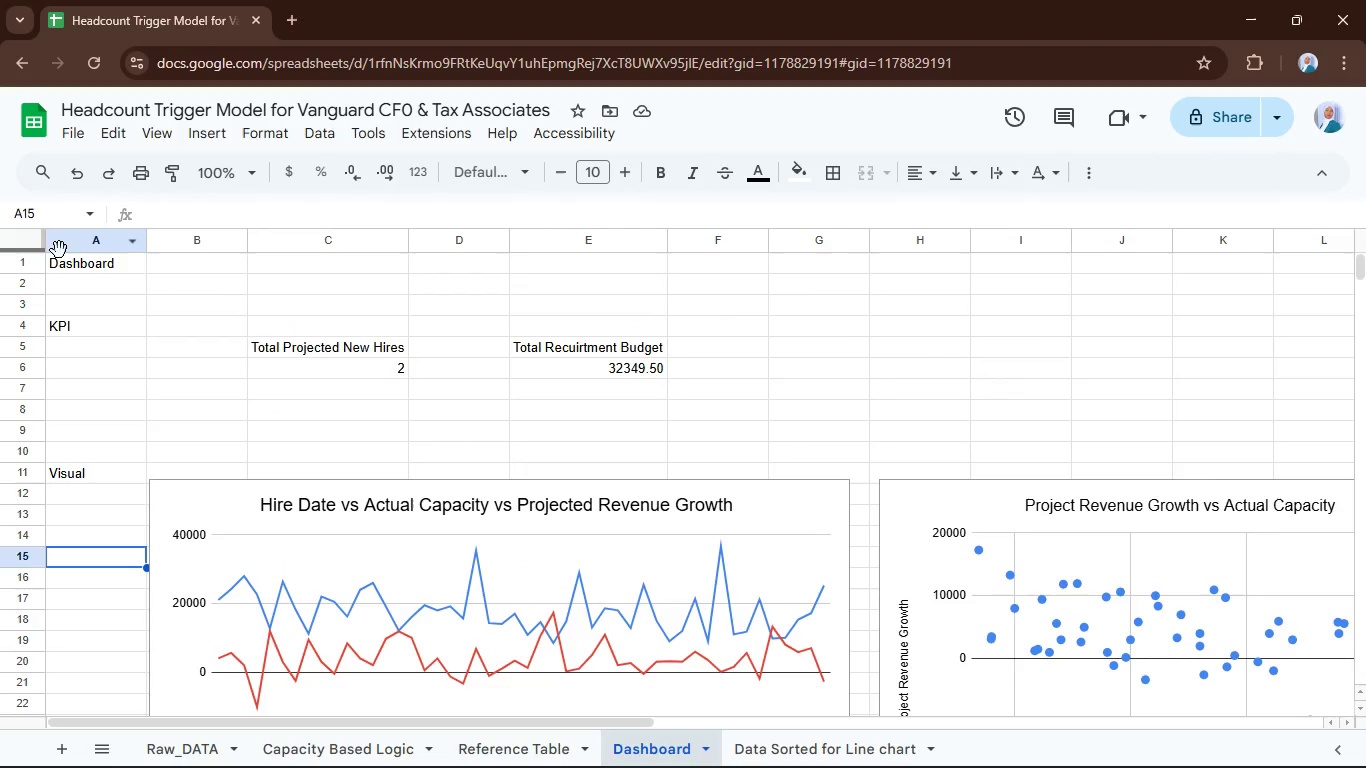 
left_click([71, 259])
 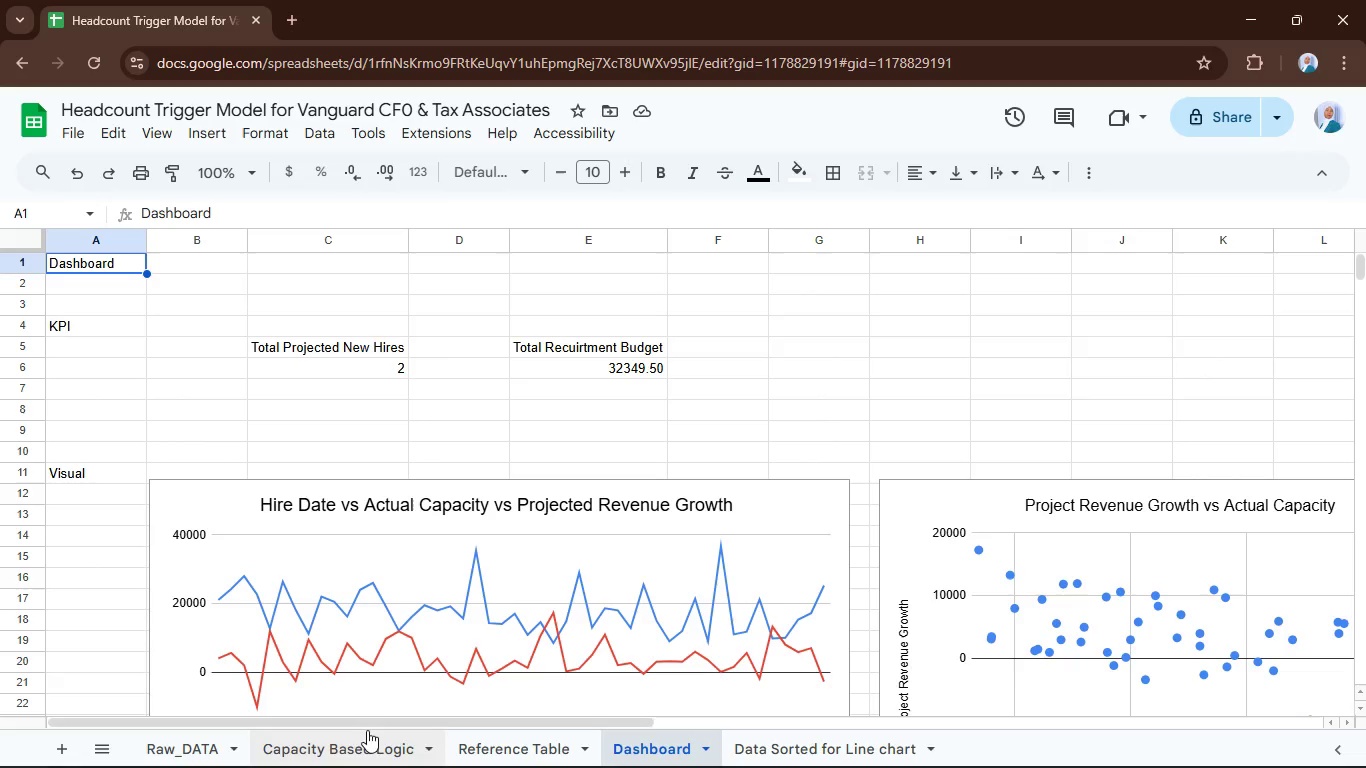 
left_click_drag(start_coordinate=[370, 721], to_coordinate=[564, 738])
 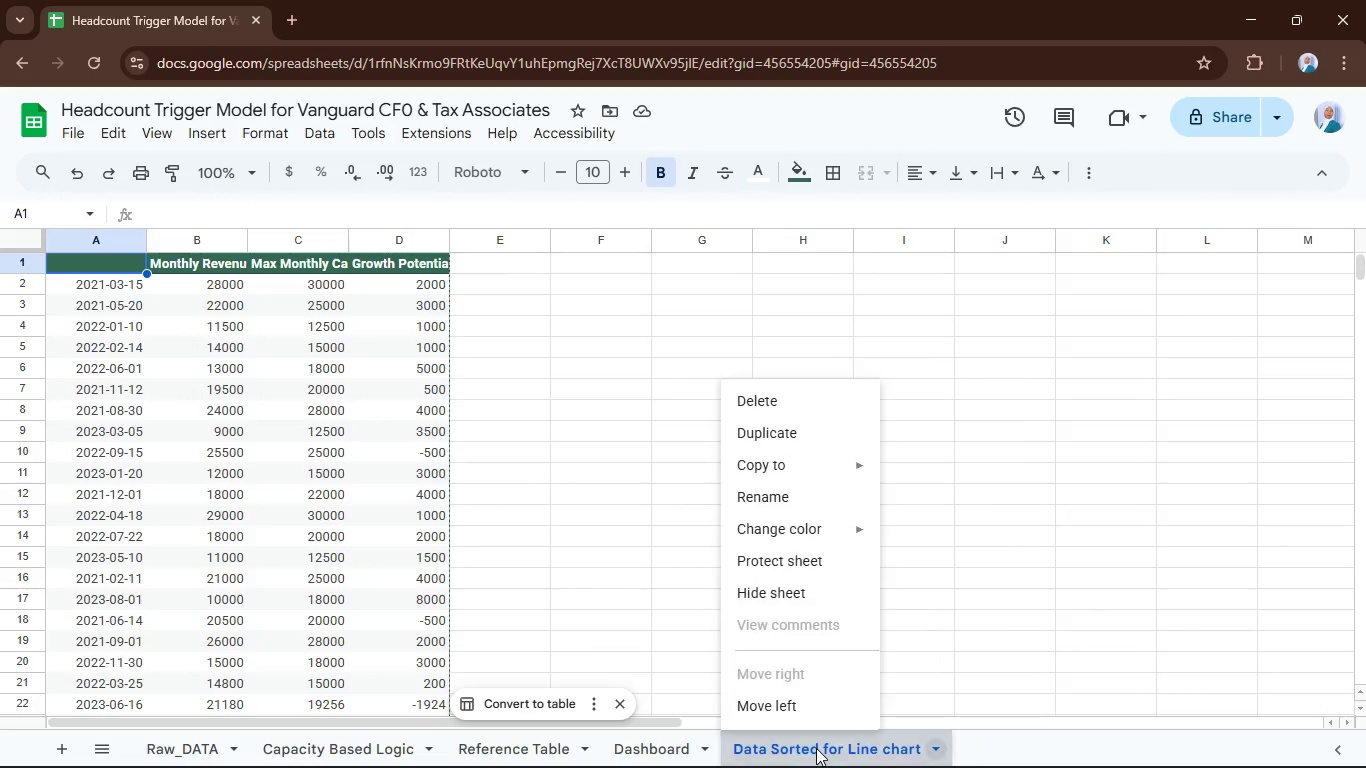 
wait(6.92)
 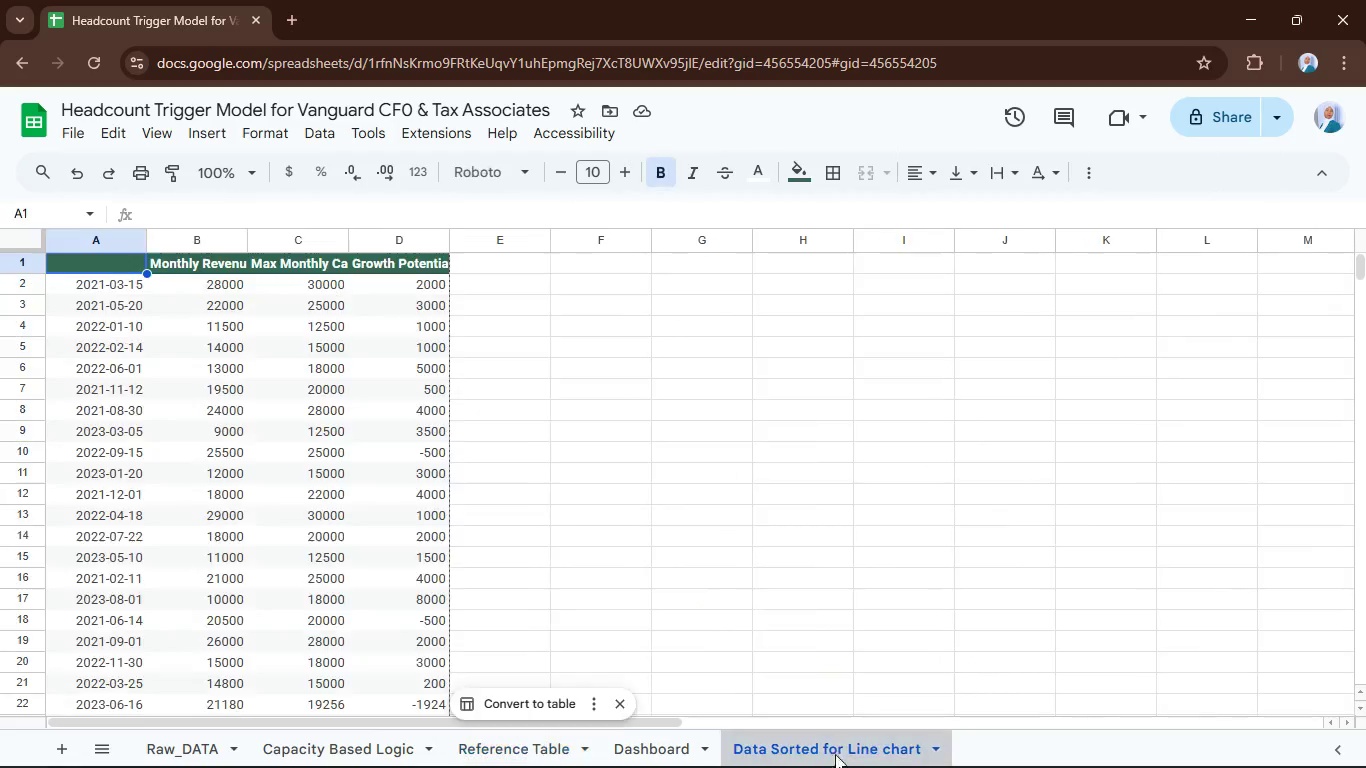 
left_click([794, 405])
 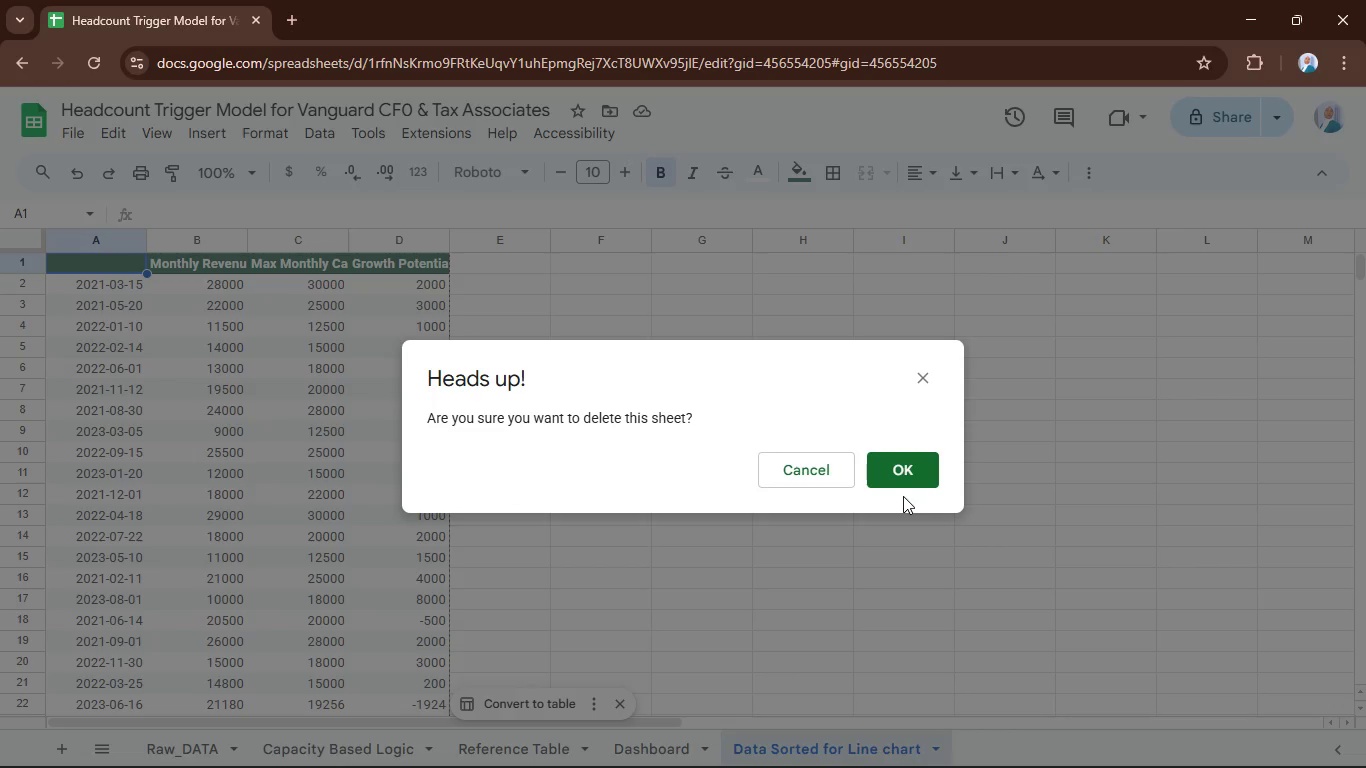 
left_click([894, 479])
 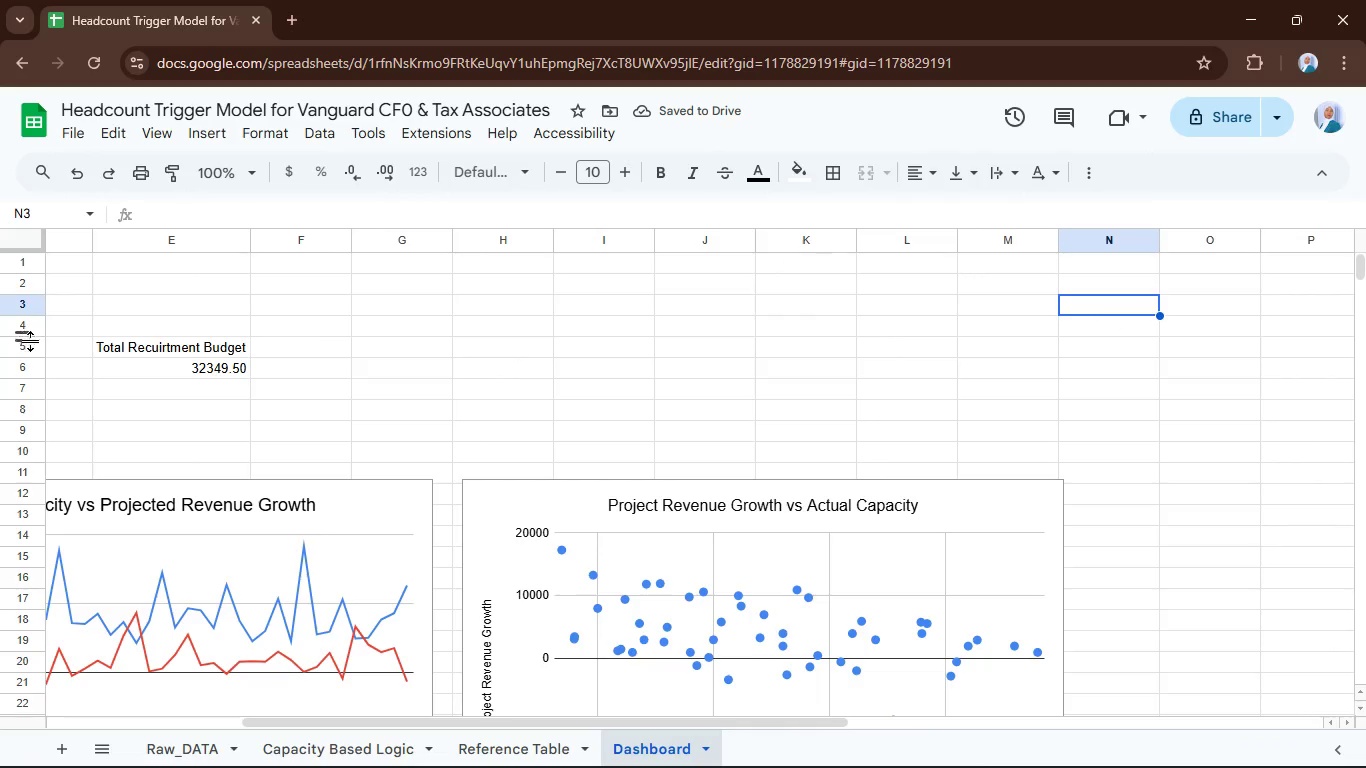 
wait(6.47)
 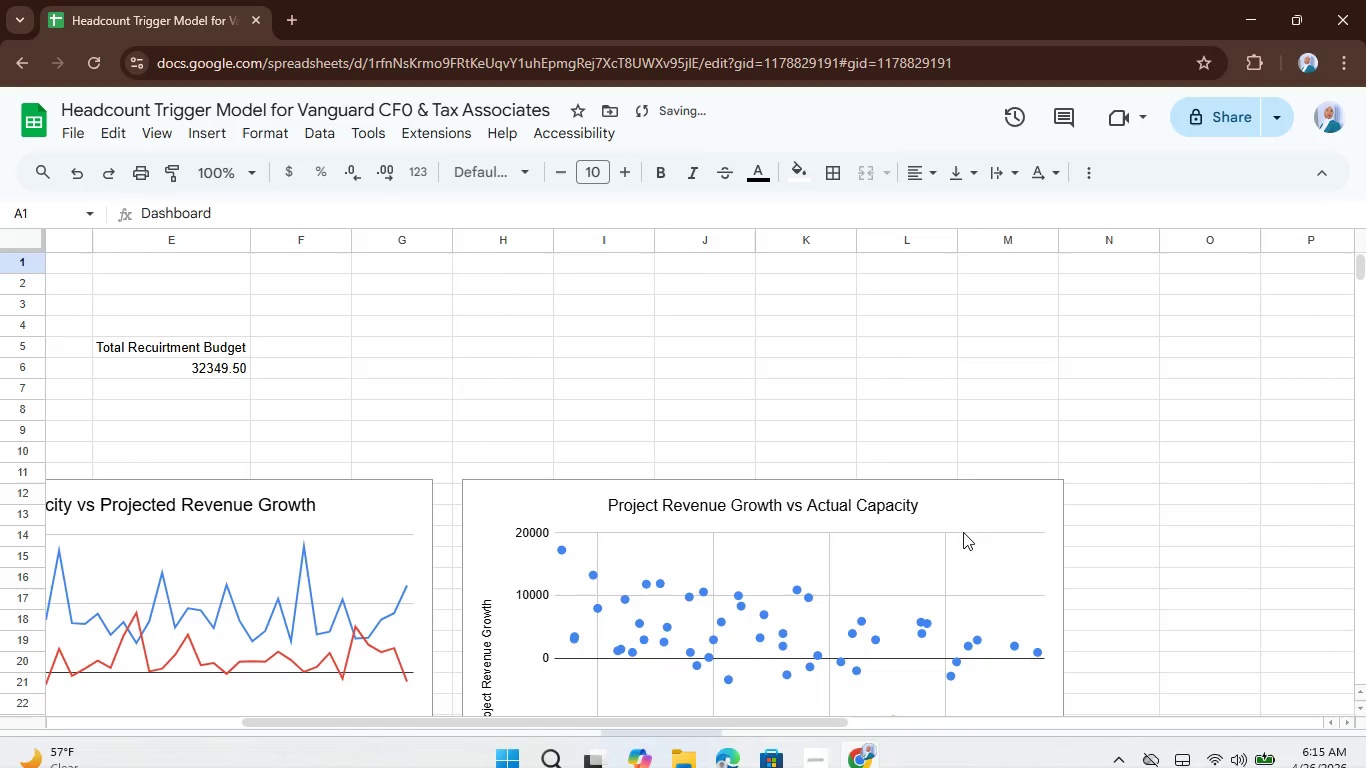 
left_click_drag(start_coordinate=[365, 723], to_coordinate=[48, 634])
 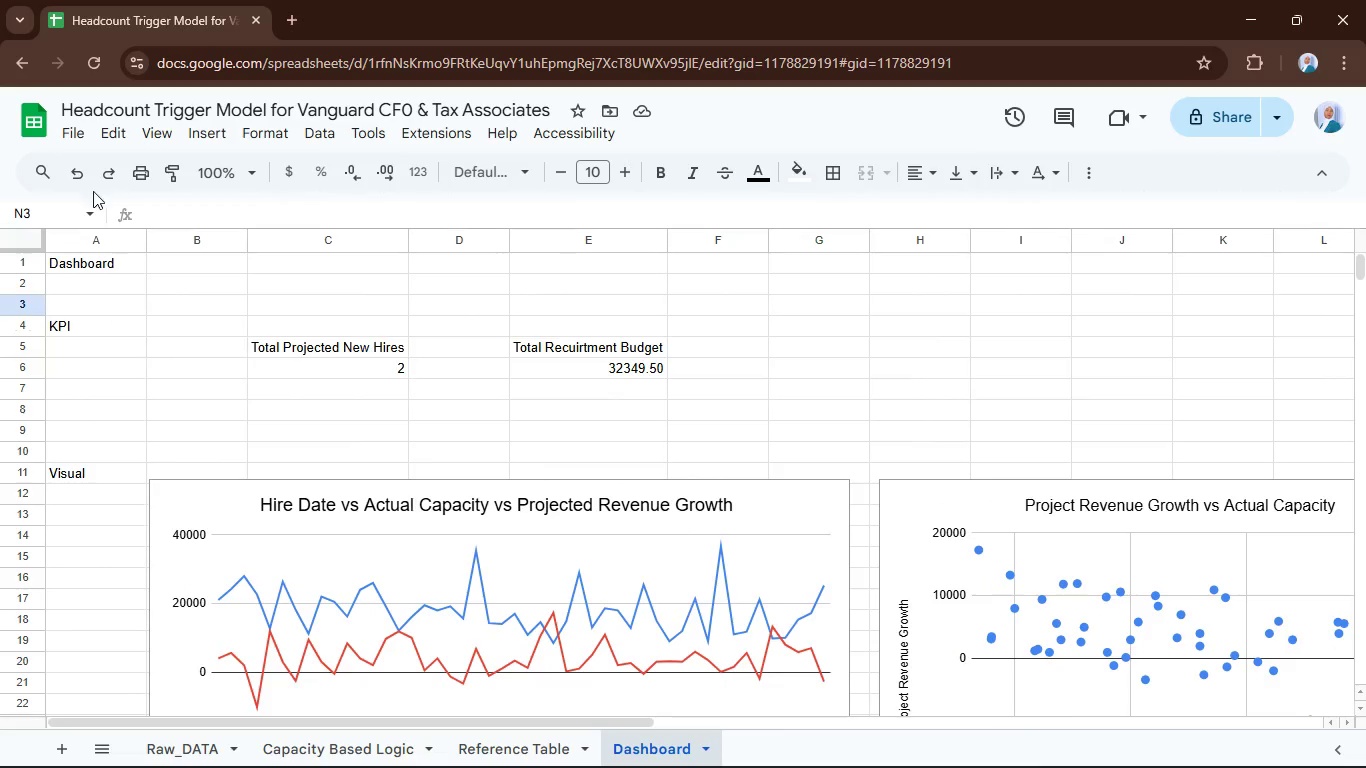 
hold_key(key=ControlLeft, duration=2.39)
hold_key(key=ShiftLeft, duration=1.84)
left_click([85, 261])
 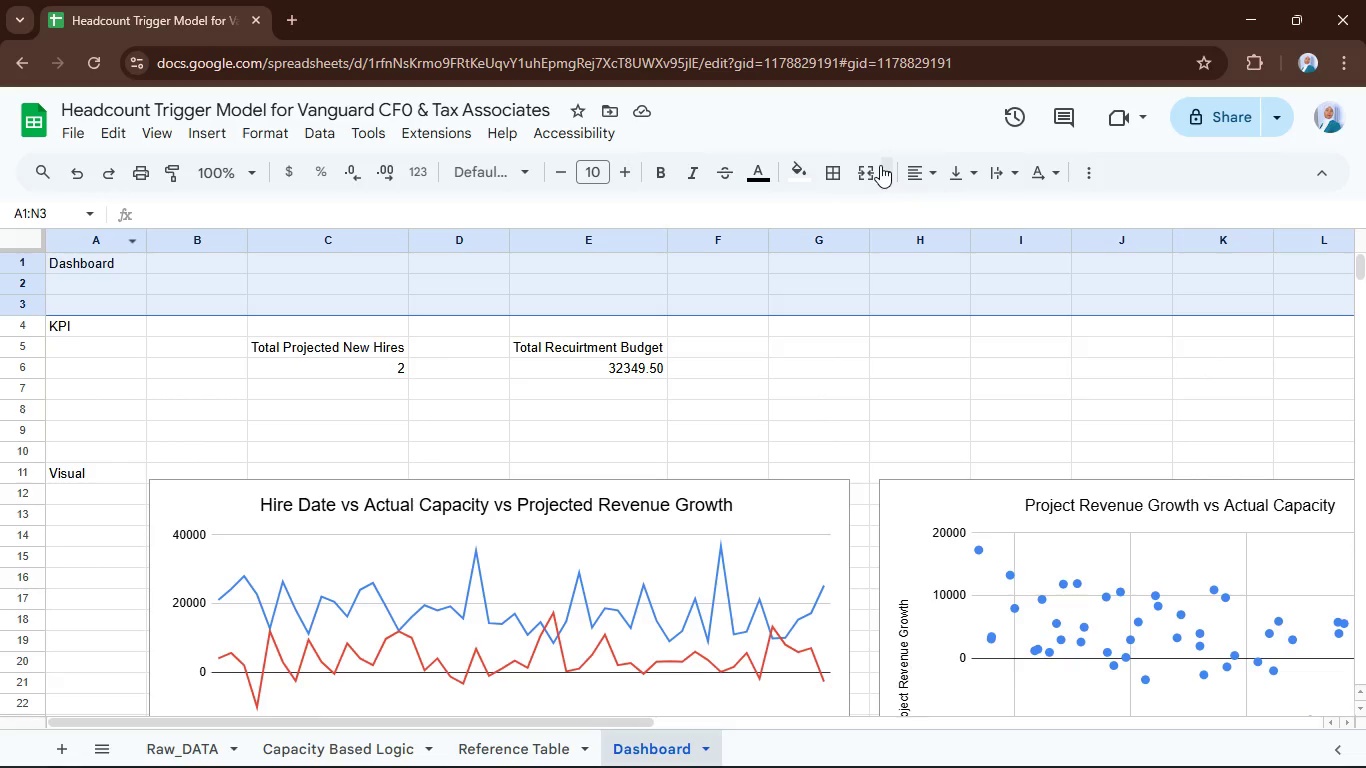 
left_click([865, 174])
 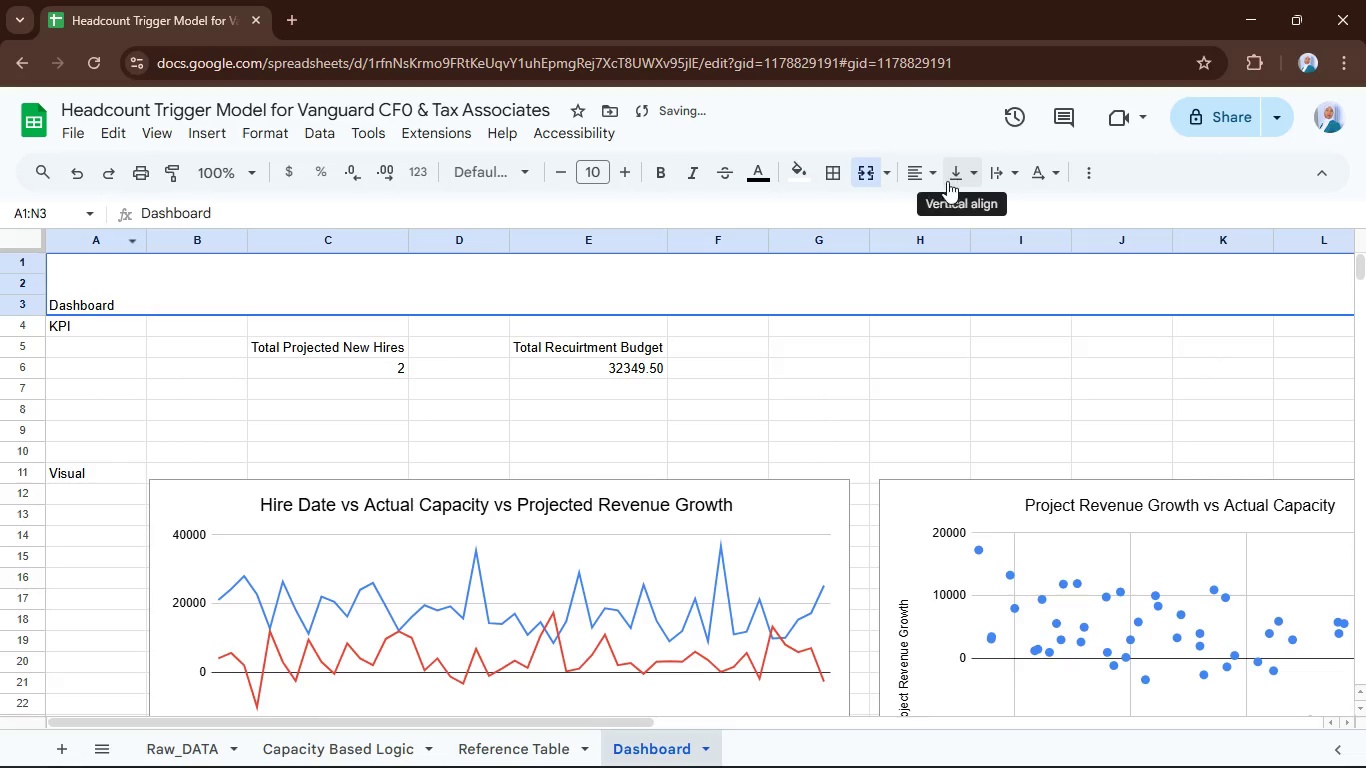 
left_click([932, 177])
 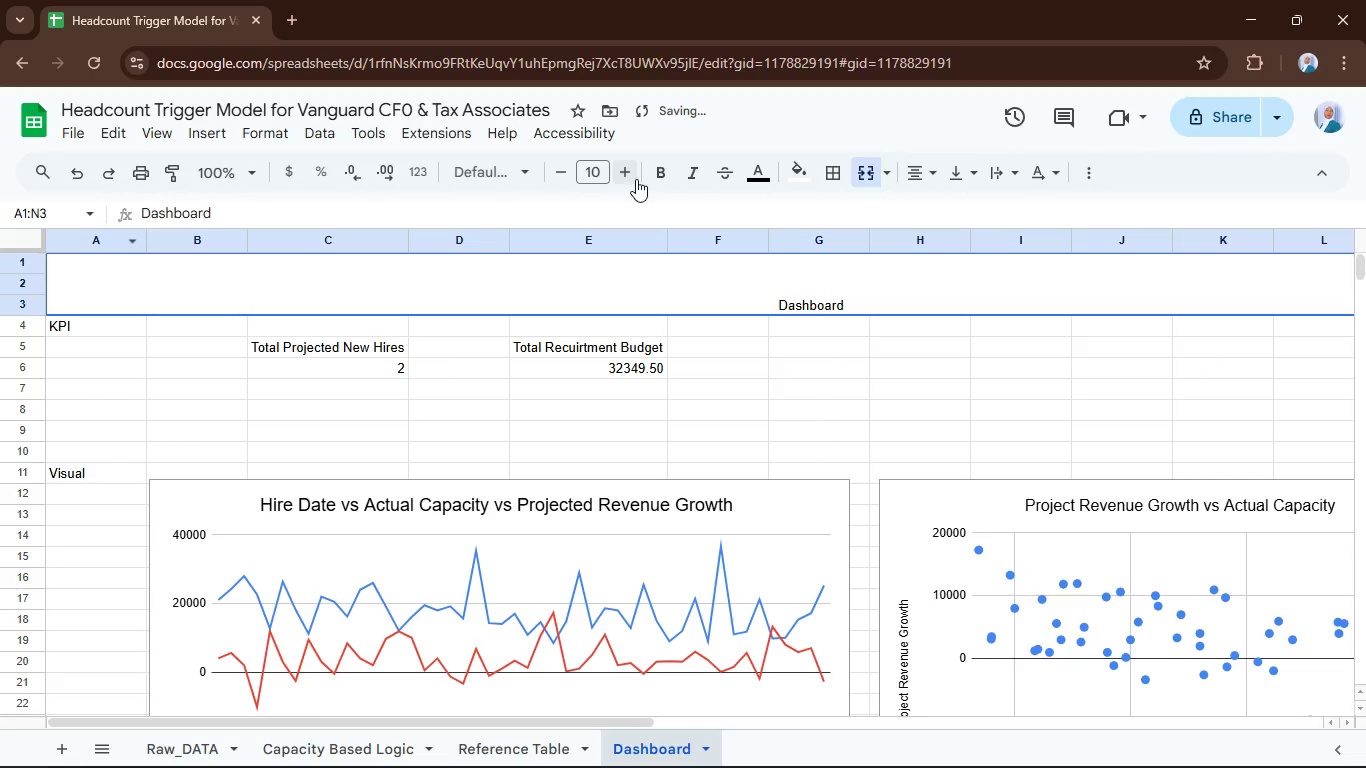 
double_click([628, 167])
 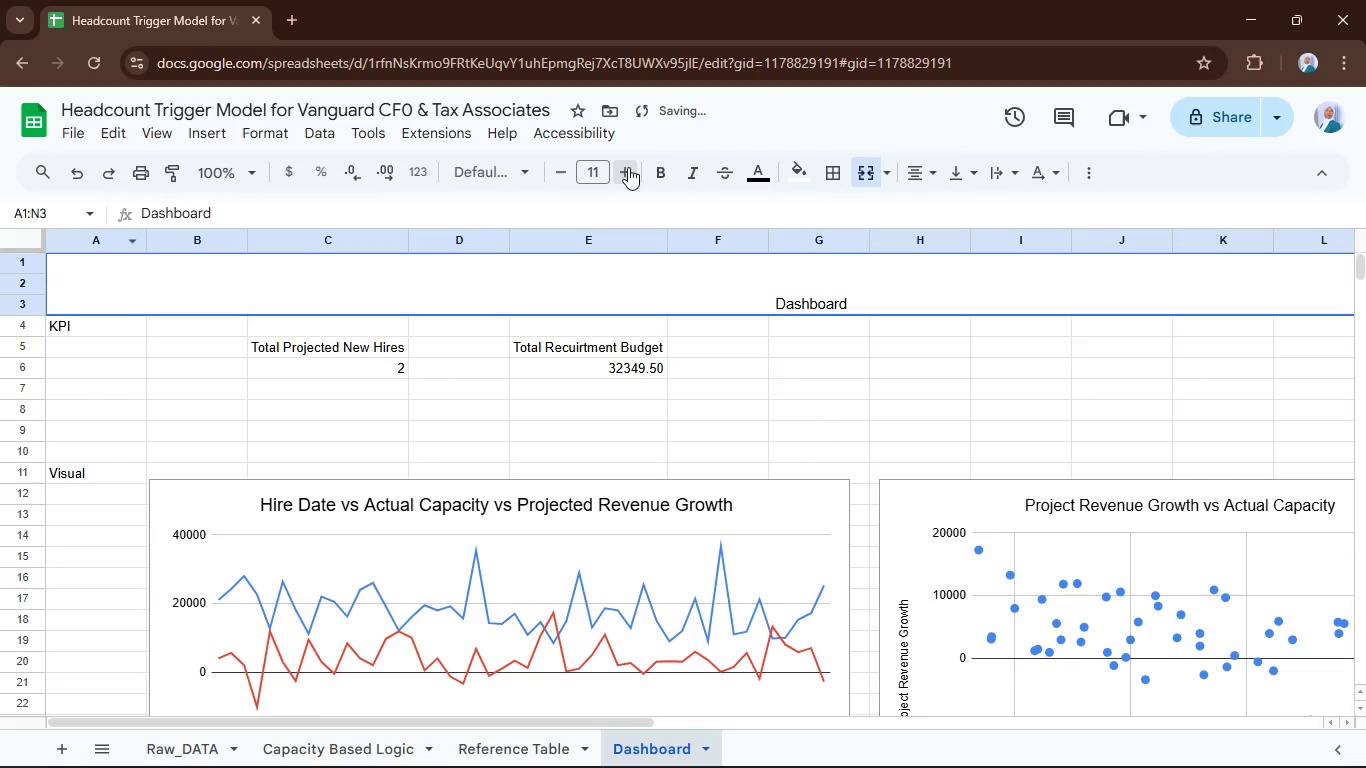 
triple_click([628, 167])
 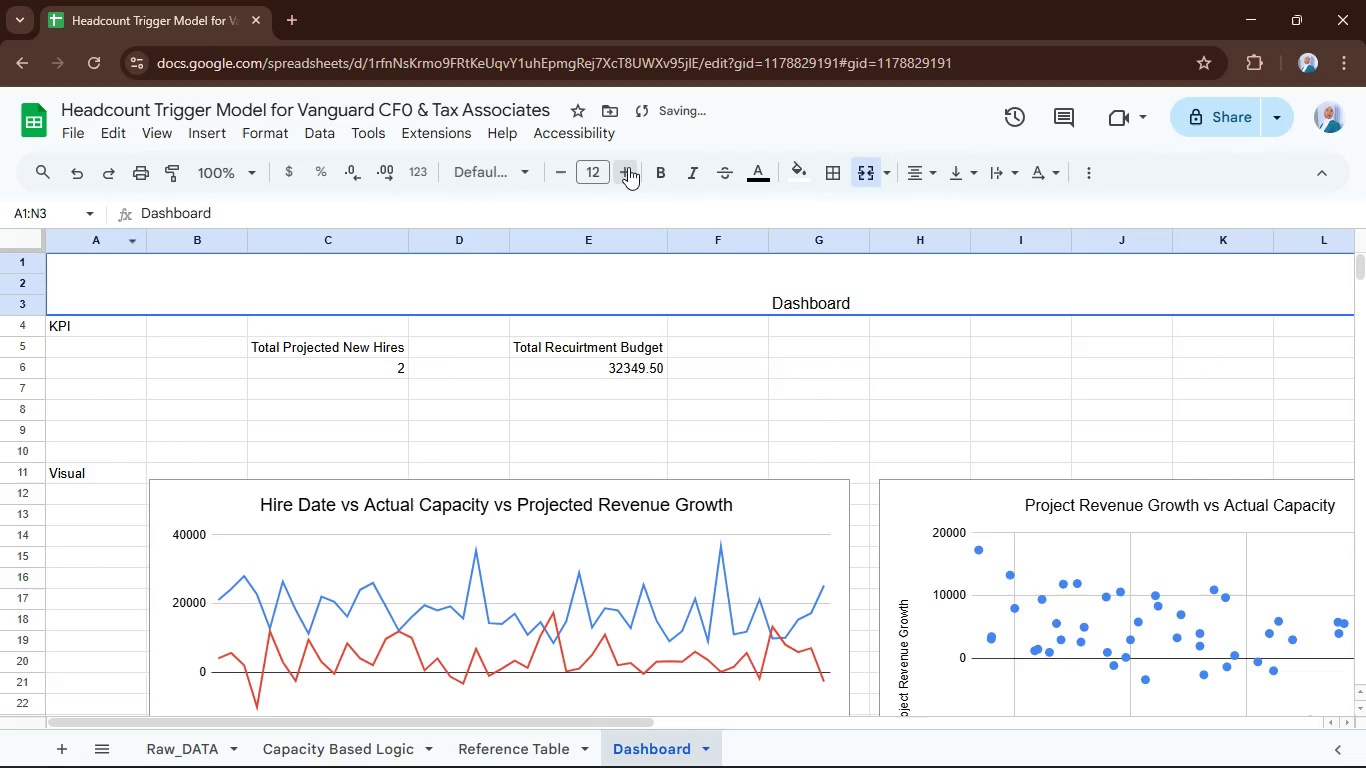 
triple_click([628, 167])
 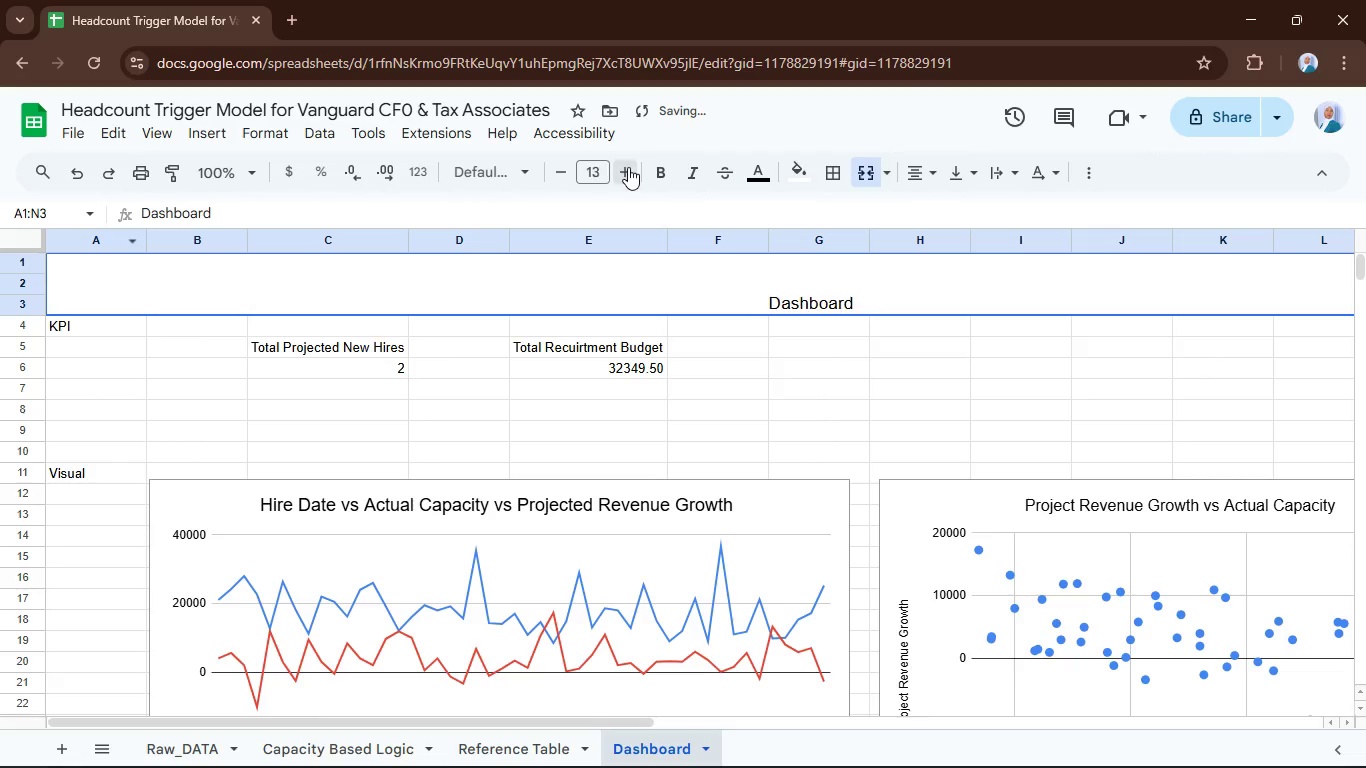 
triple_click([628, 167])
 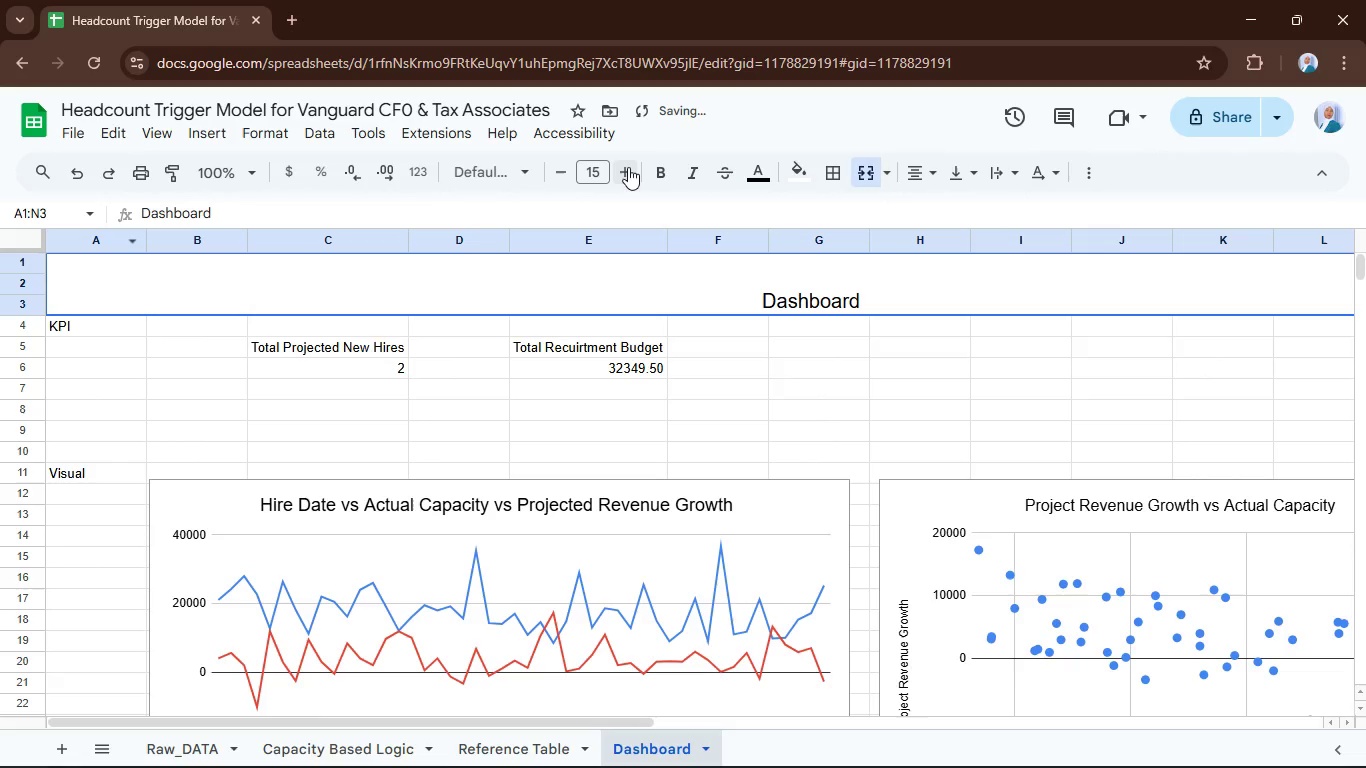 
triple_click([628, 167])
 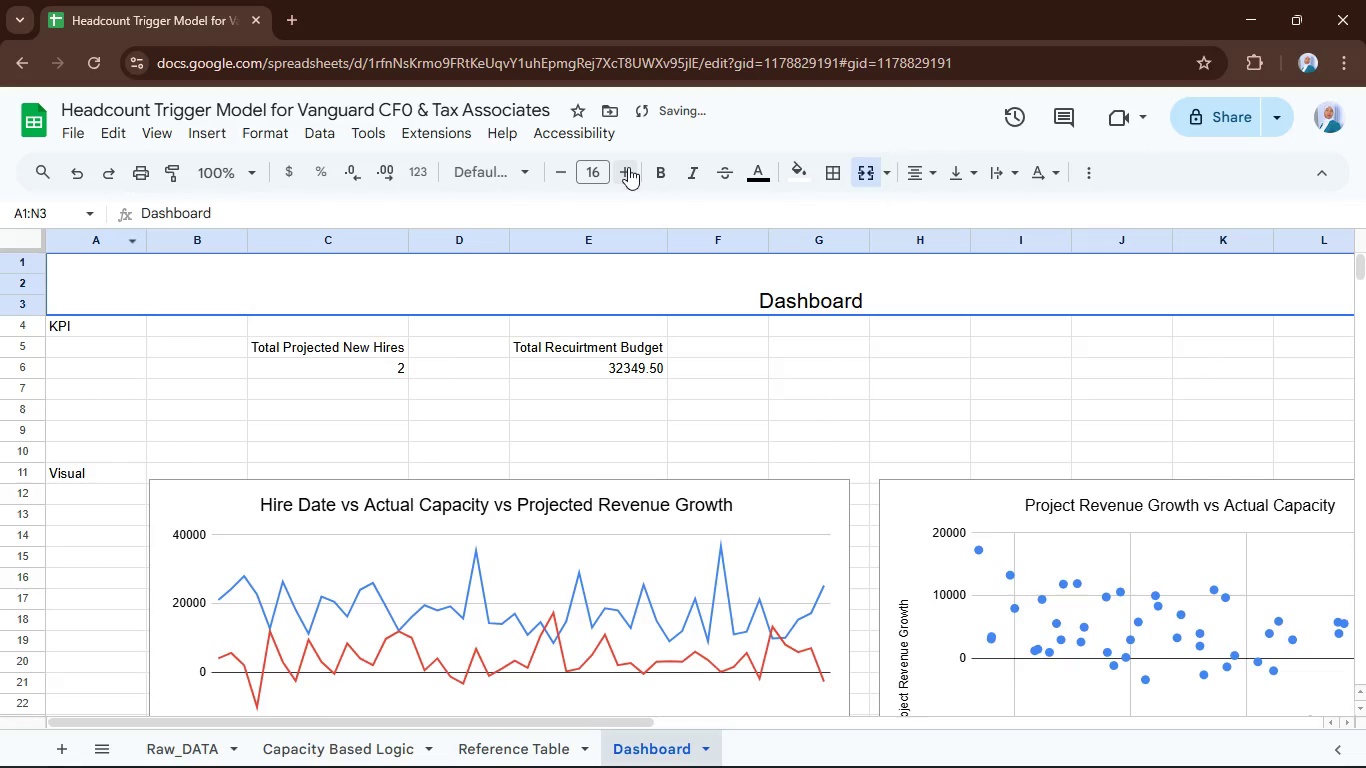 
triple_click([628, 167])
 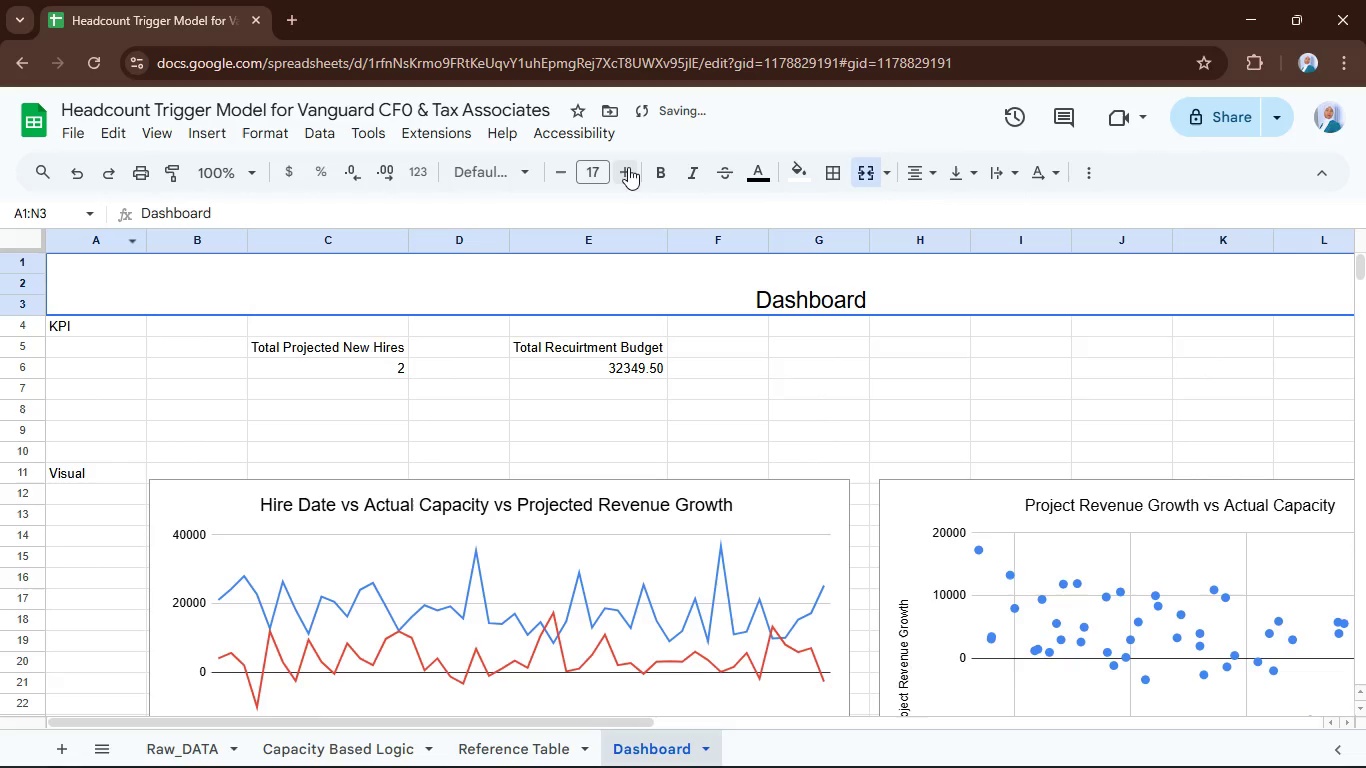 
triple_click([628, 167])
 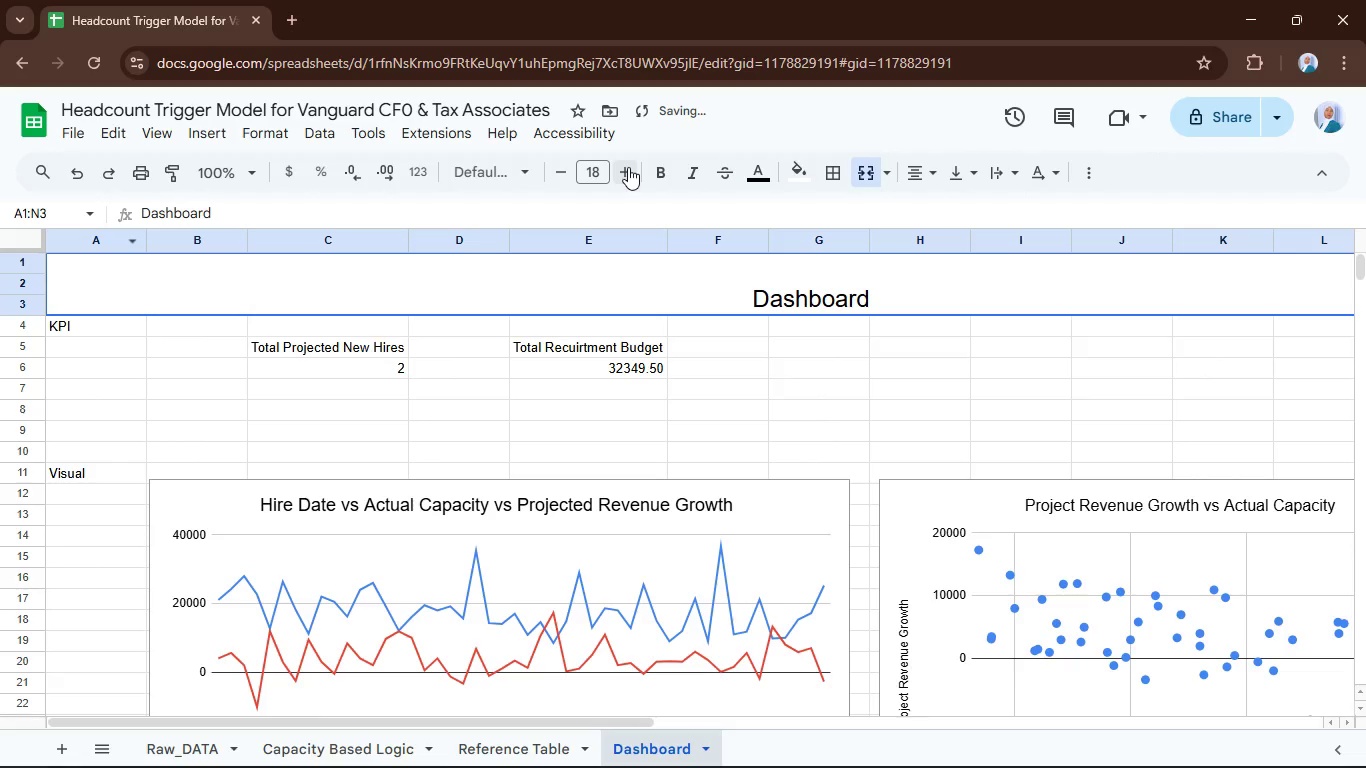 
triple_click([628, 167])
 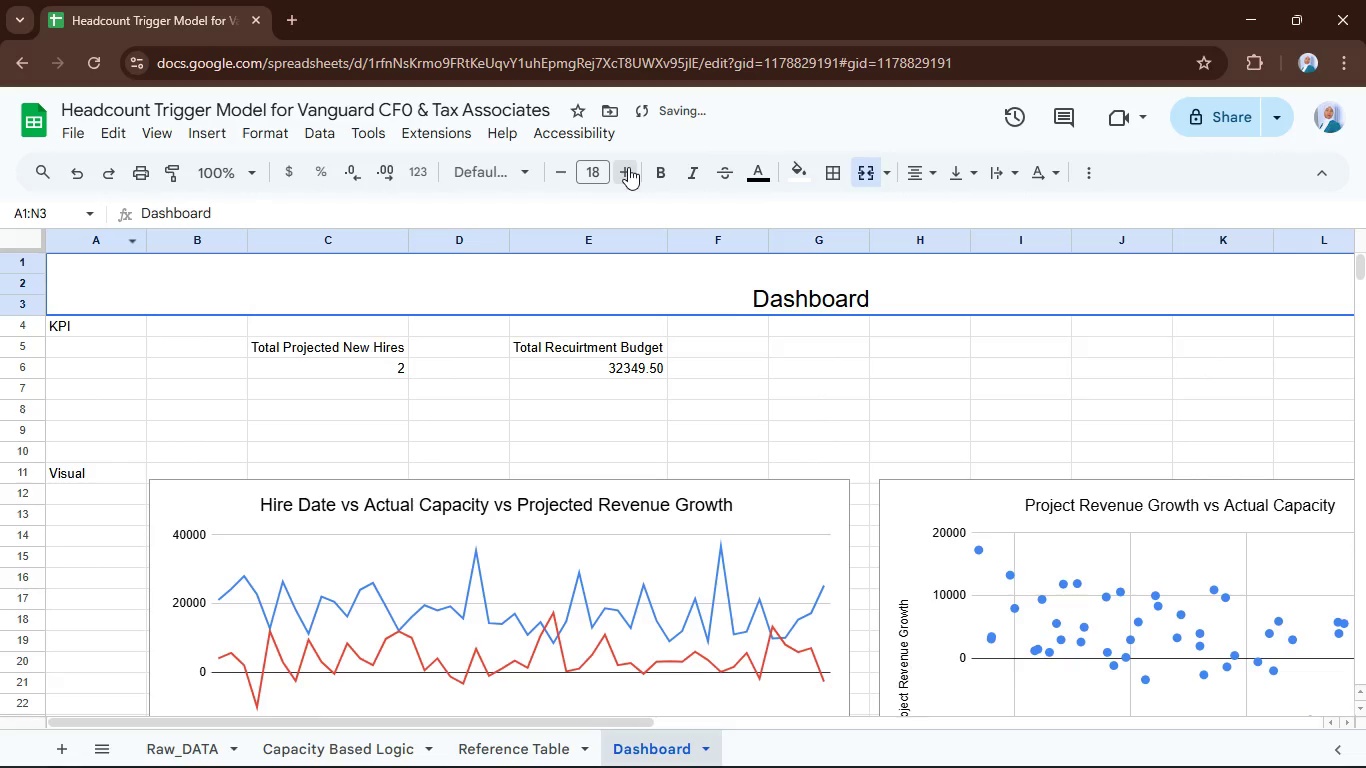 
triple_click([628, 167])
 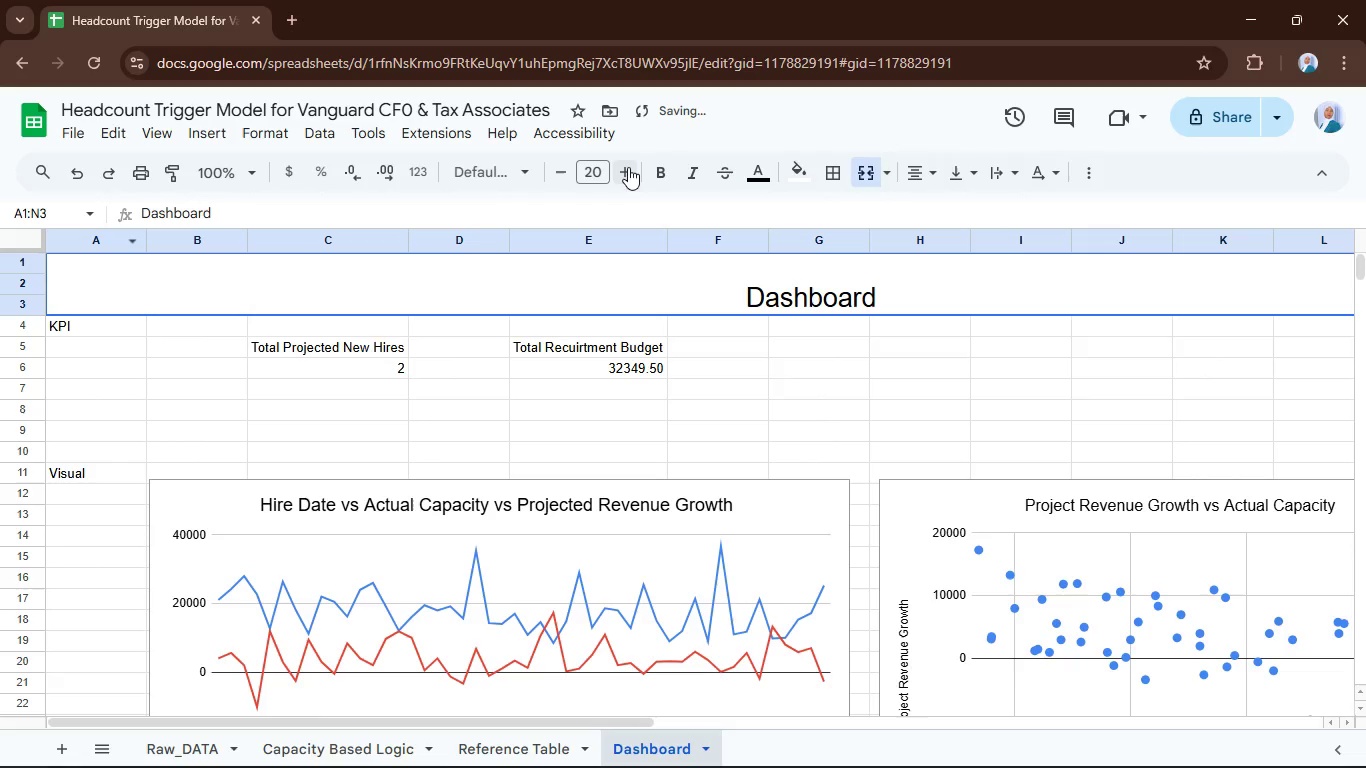 
triple_click([628, 167])
 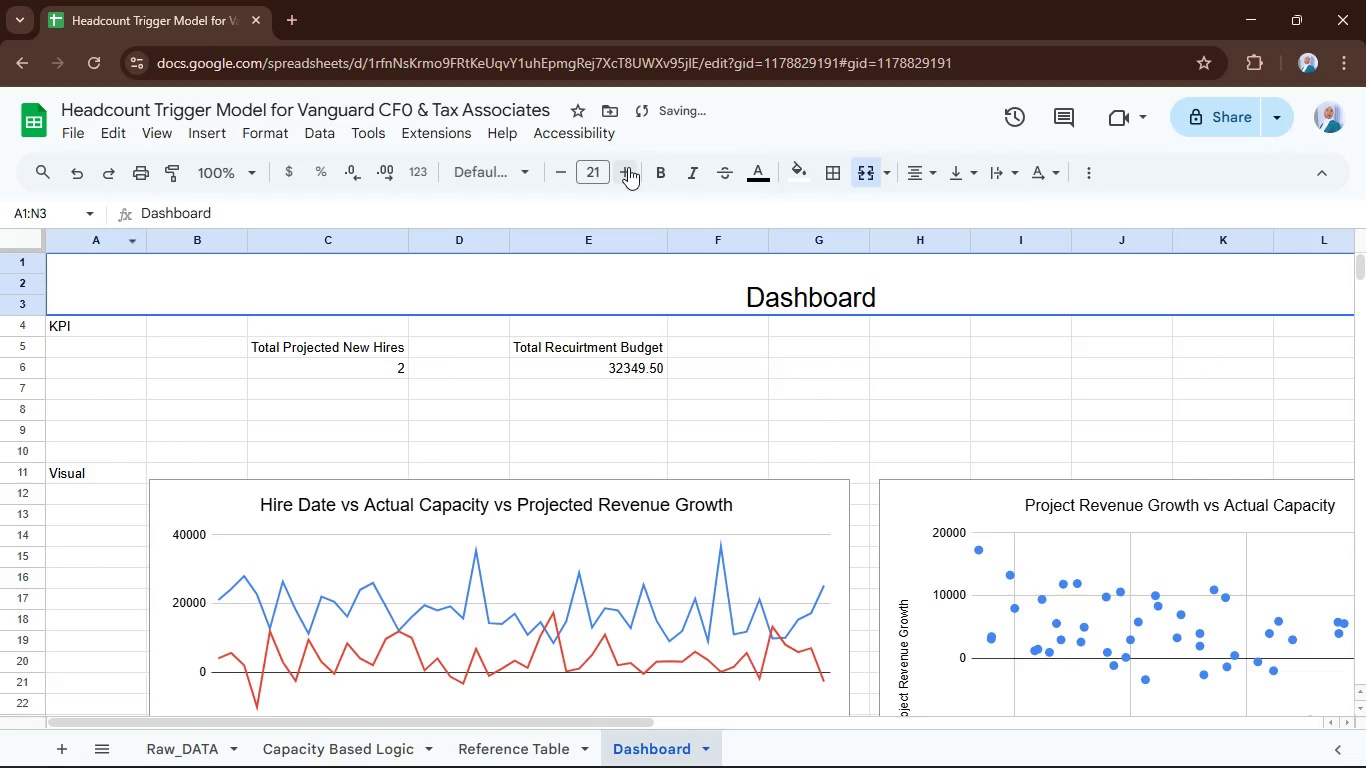 
triple_click([628, 167])
 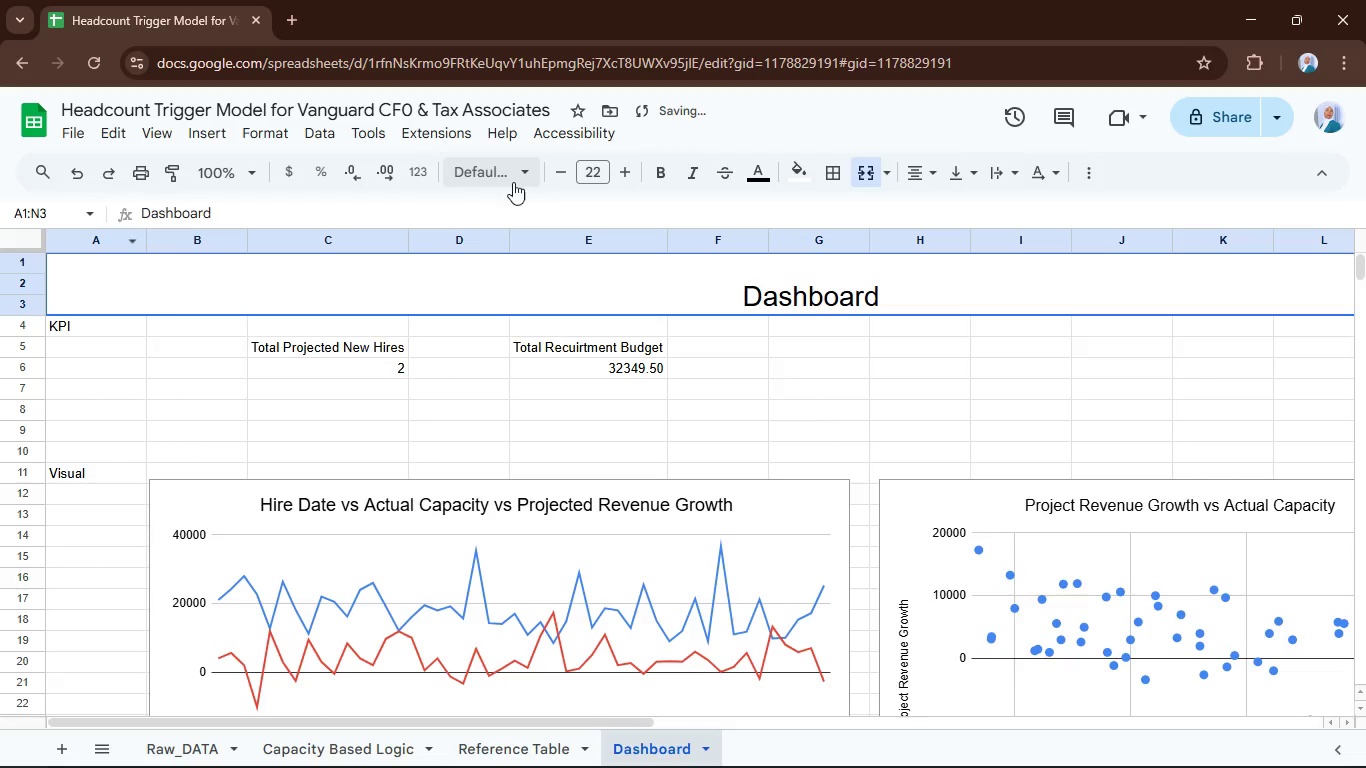 
left_click([510, 181])
 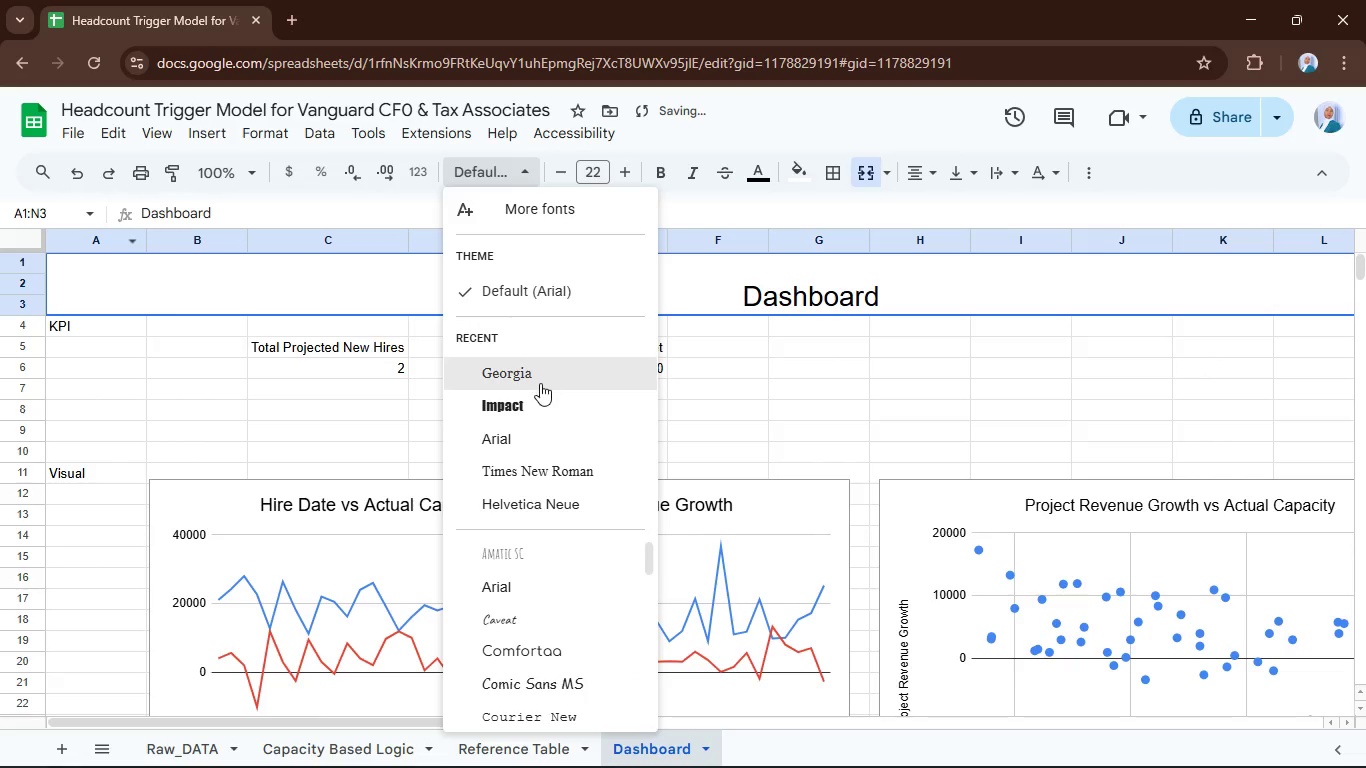 
double_click([540, 383])
 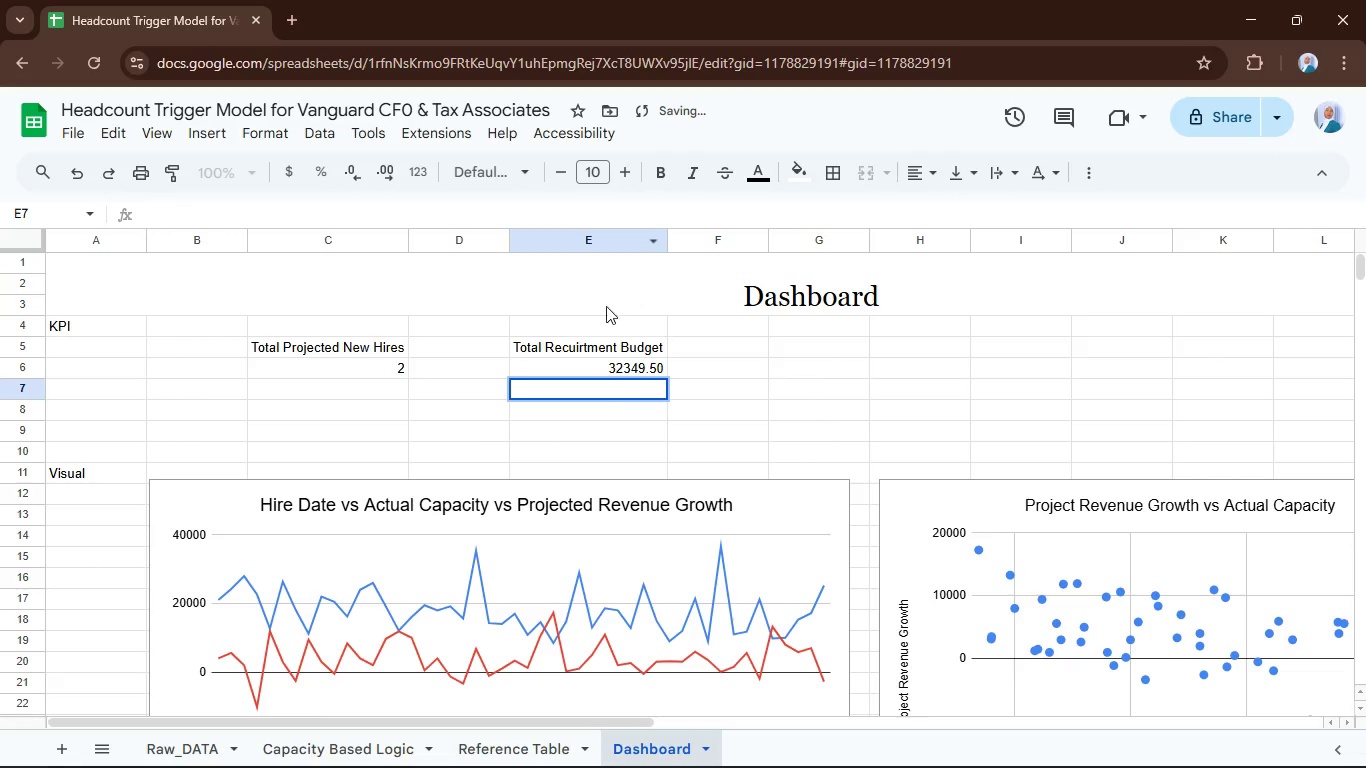 
left_click([600, 288])
 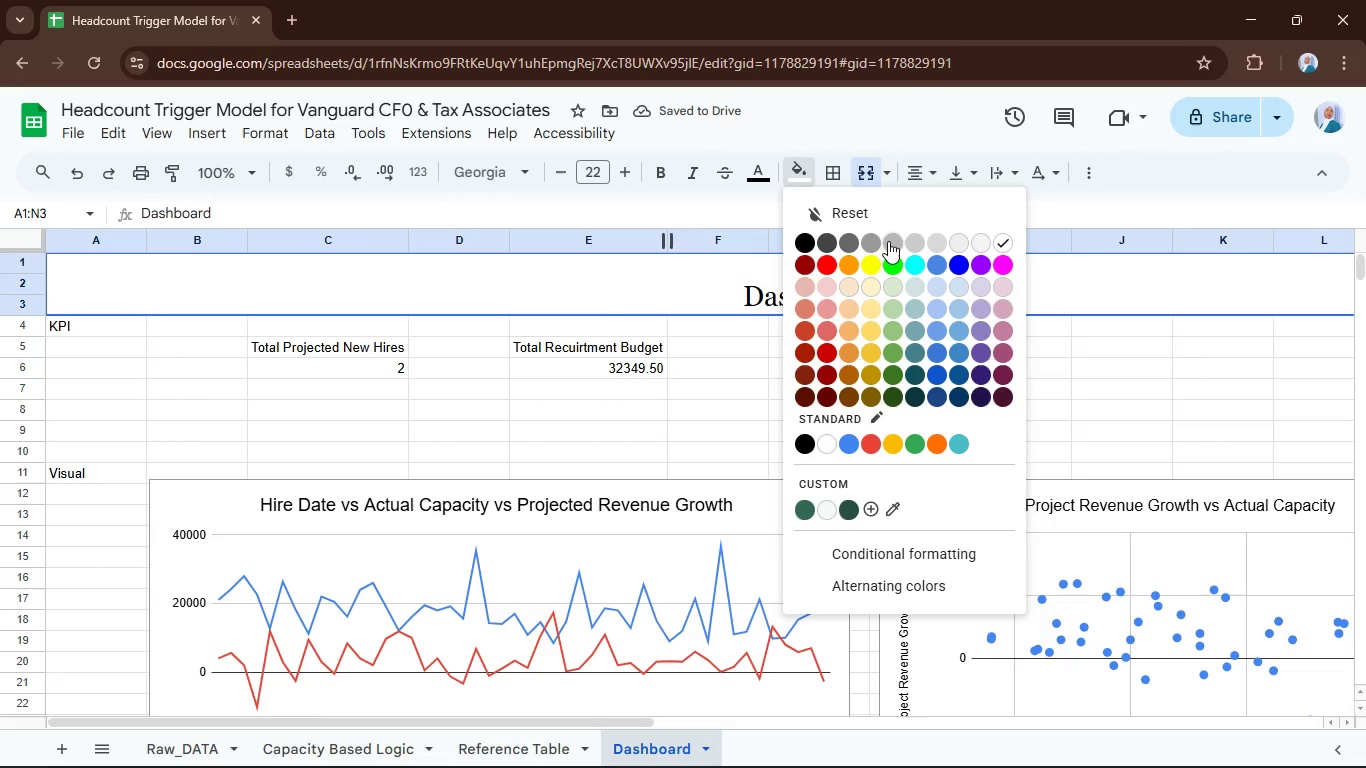 
left_click([930, 246])
 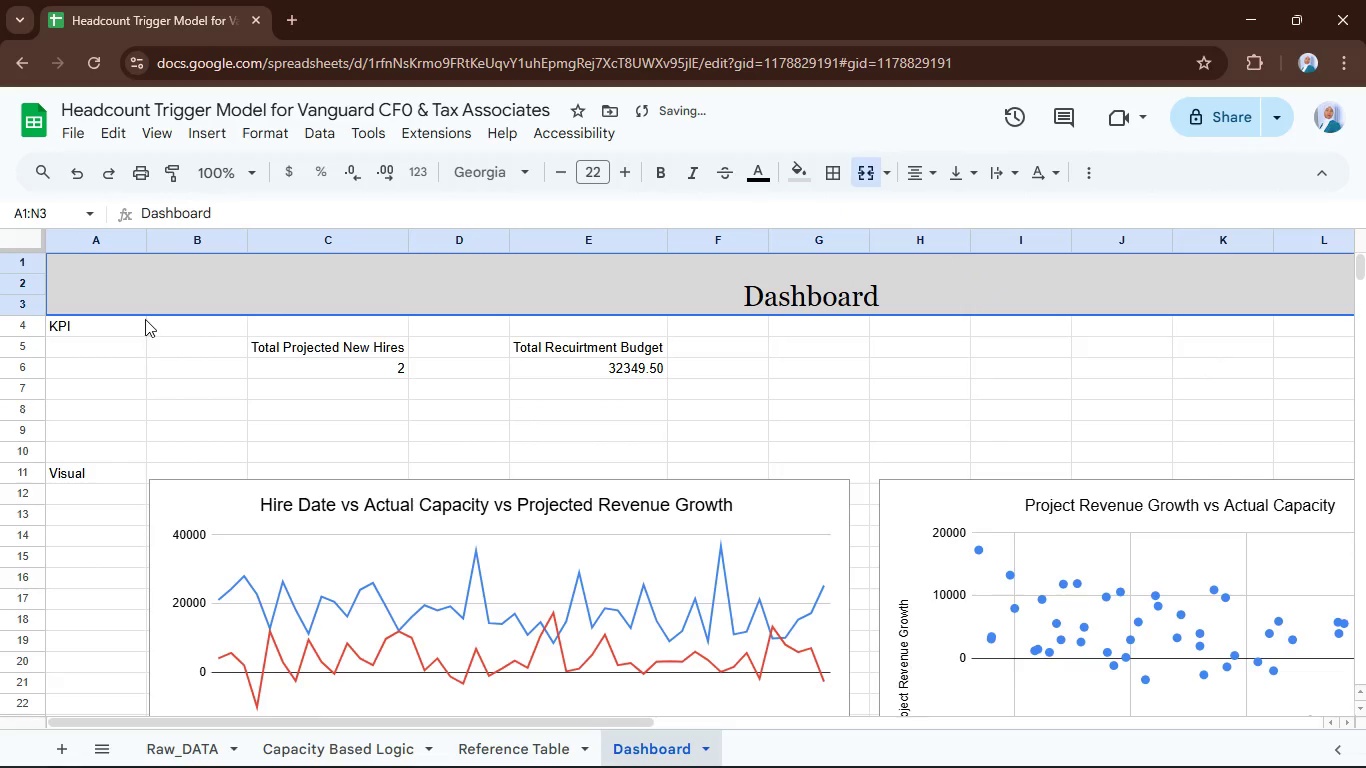 
left_click([122, 327])
 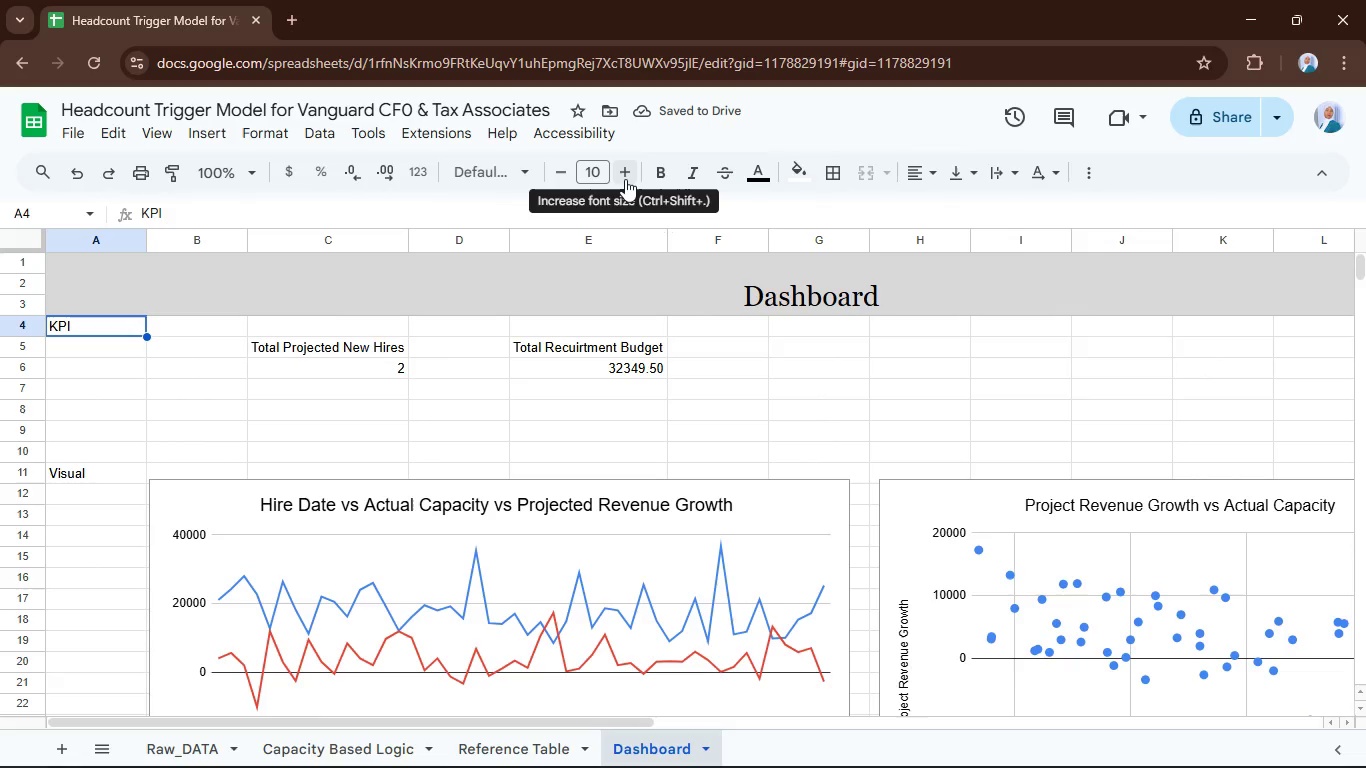 
double_click([626, 180])
 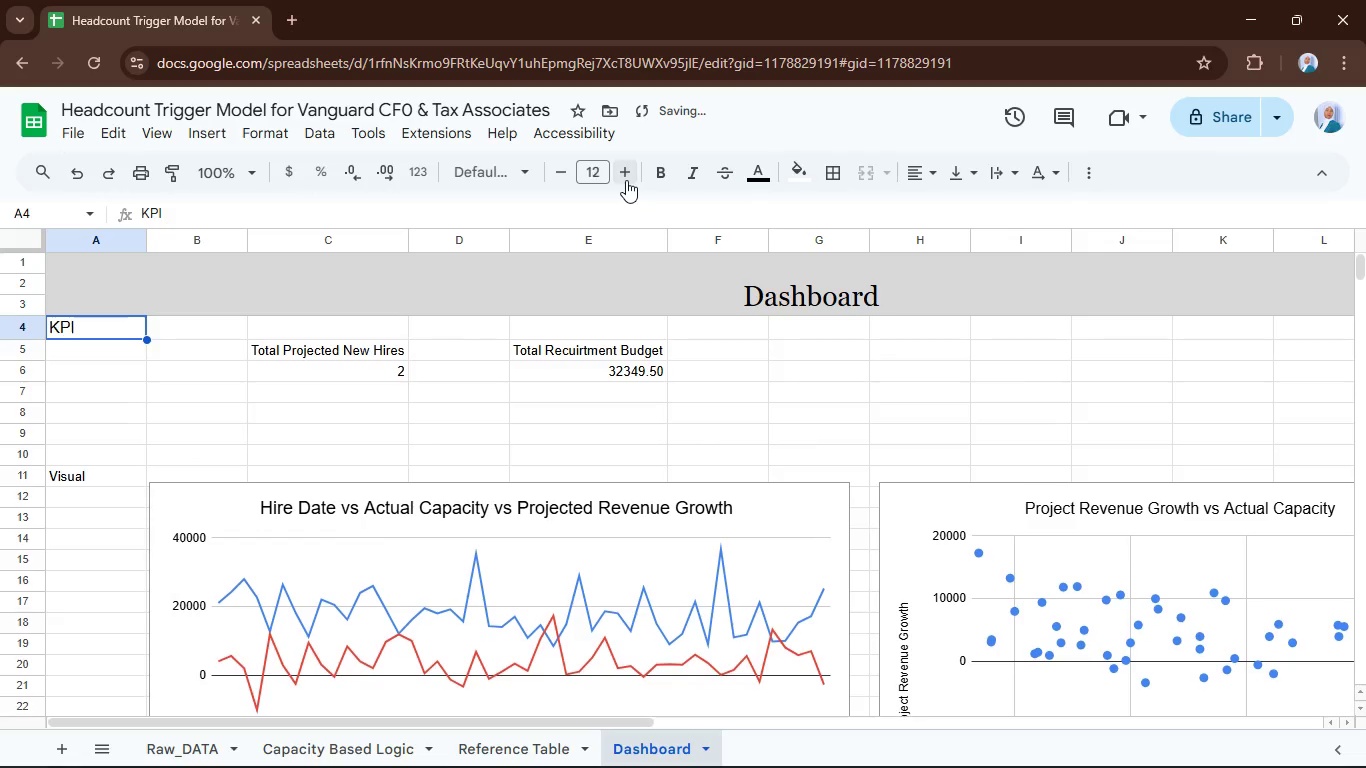 
triple_click([626, 180])
 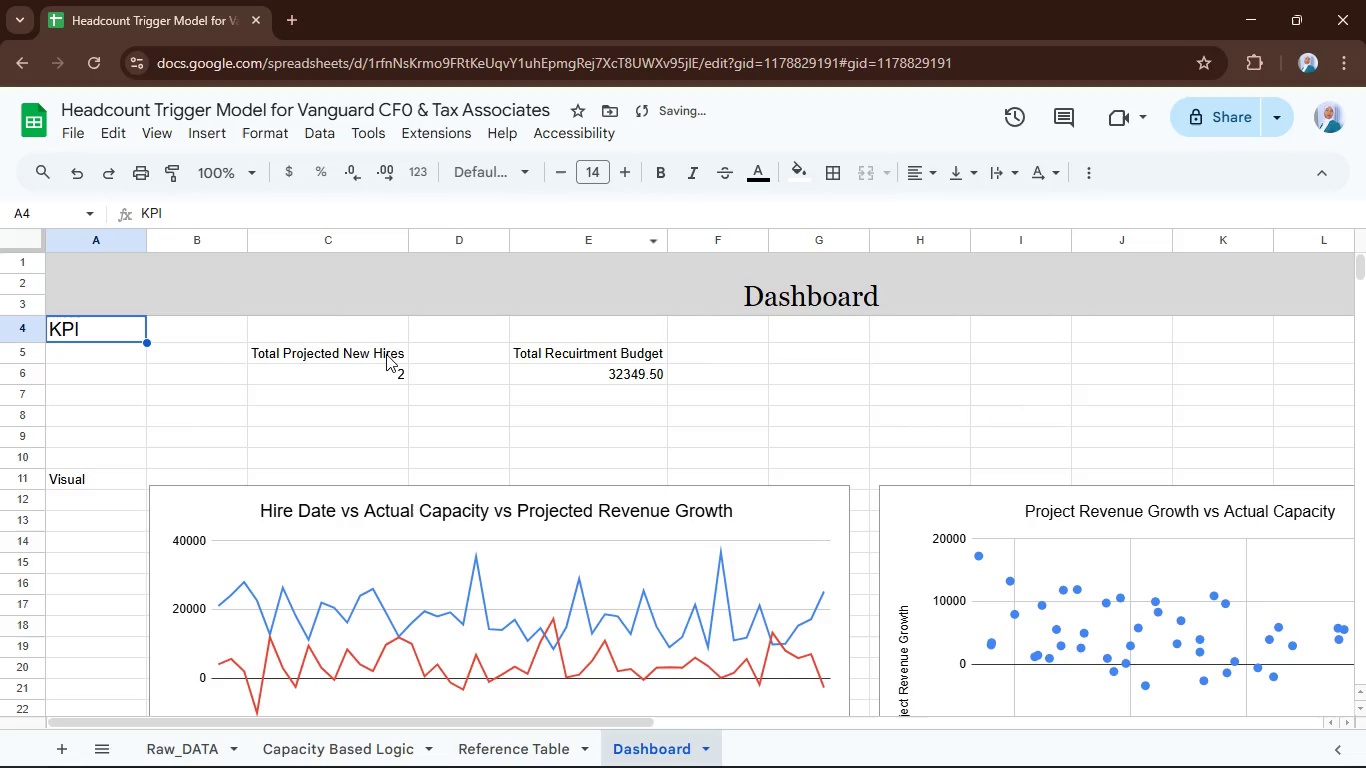 
left_click([384, 354])
 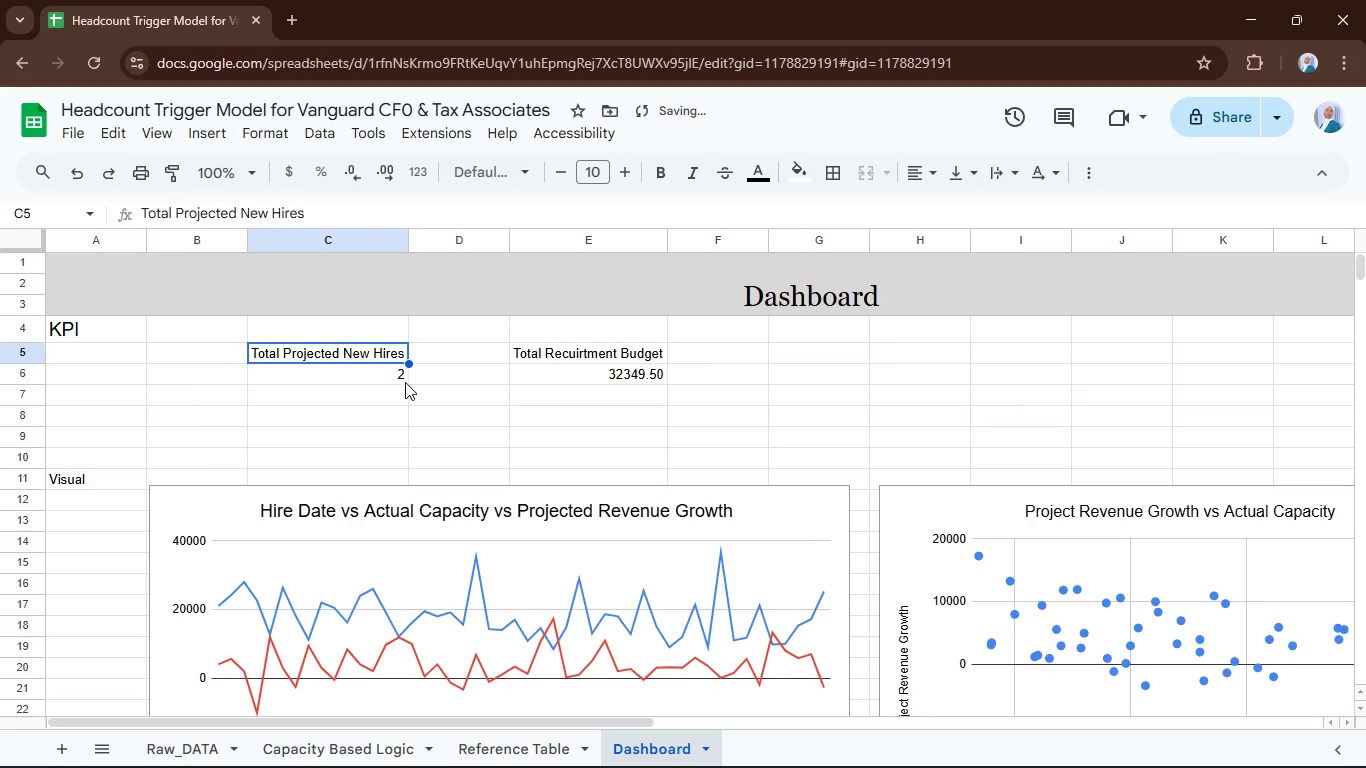 
hold_key(key=ControlLeft, duration=2.92)
left_click([384, 377])
 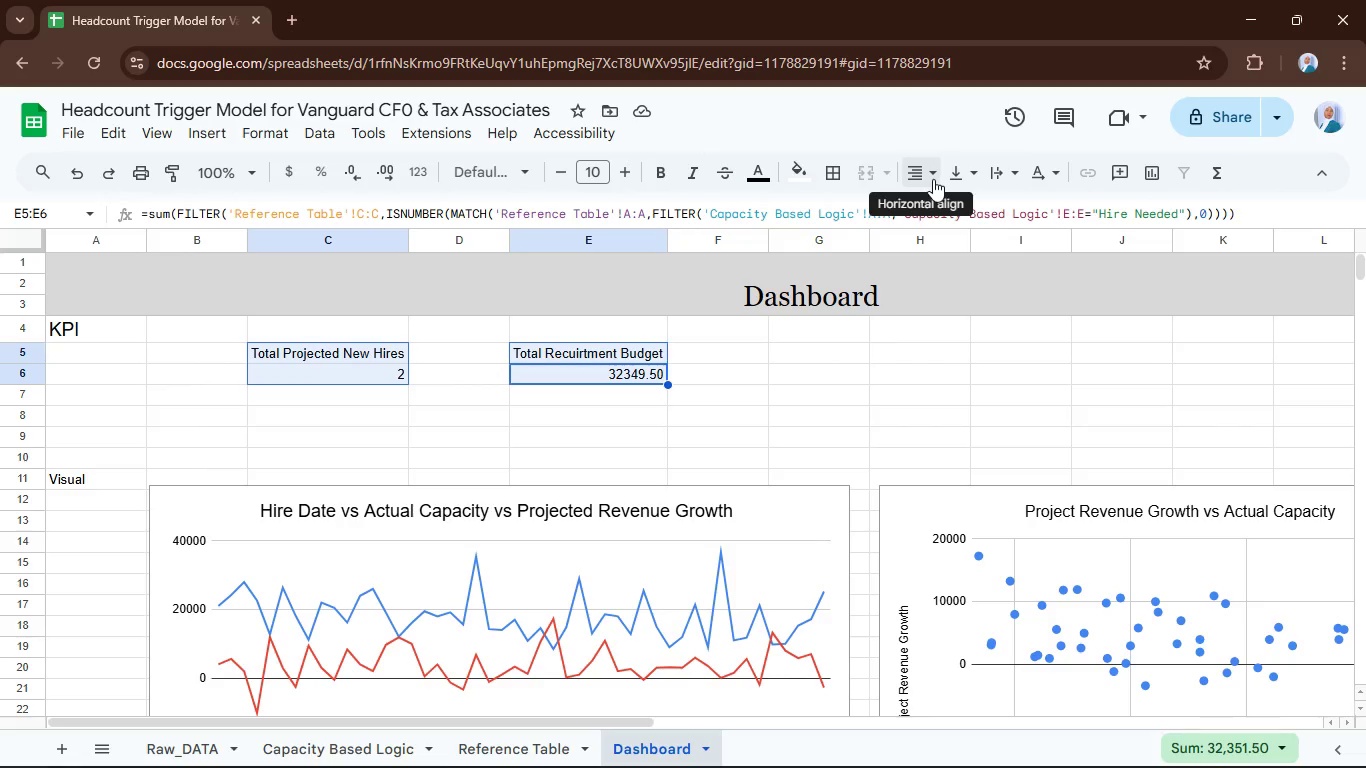 
left_click([947, 213])
 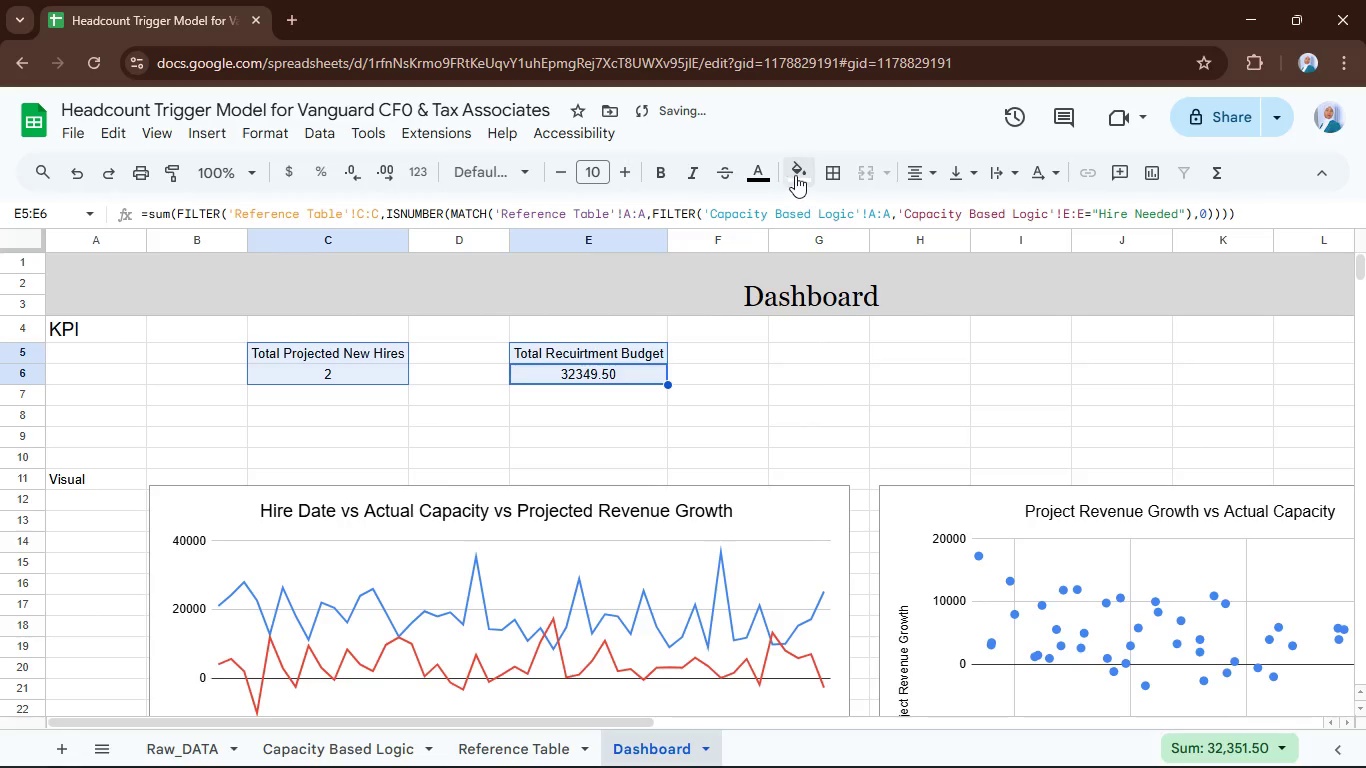 
double_click([797, 173])
 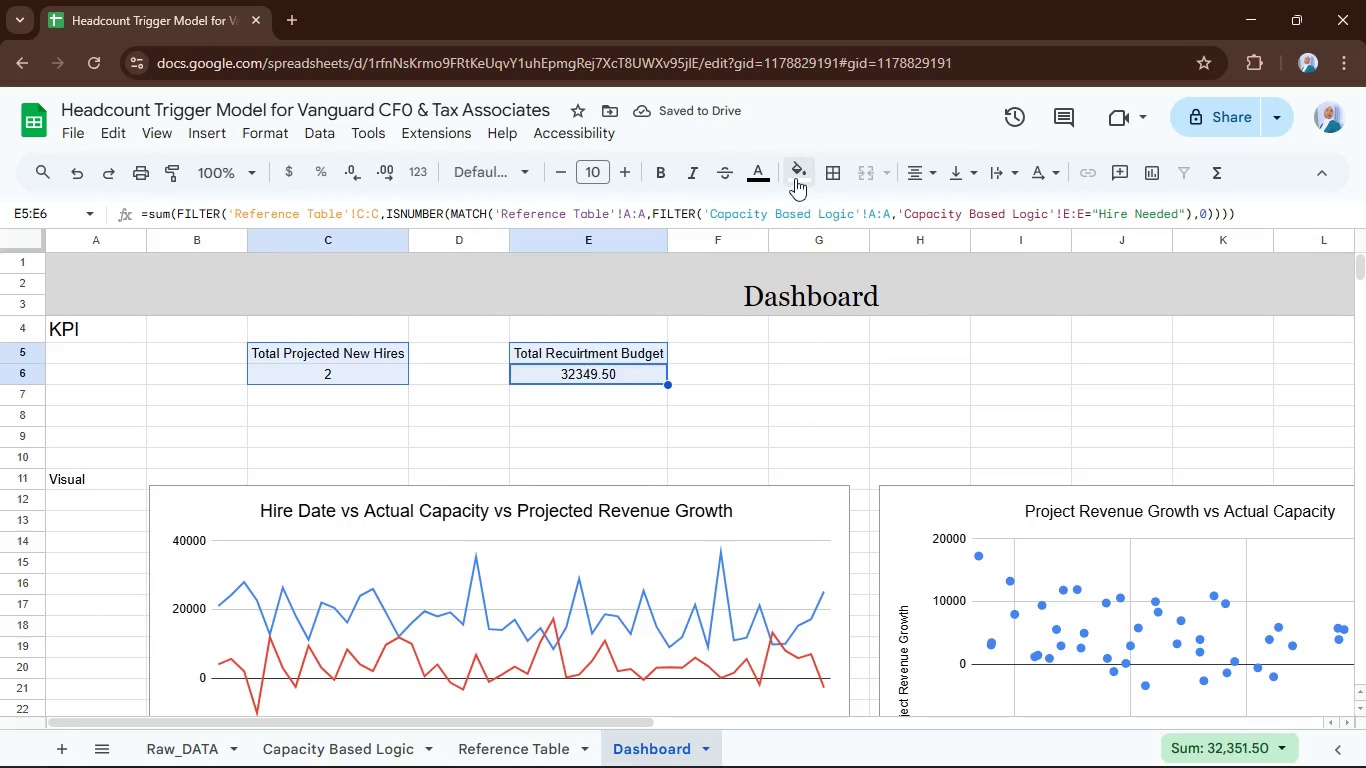 
left_click([795, 178])
 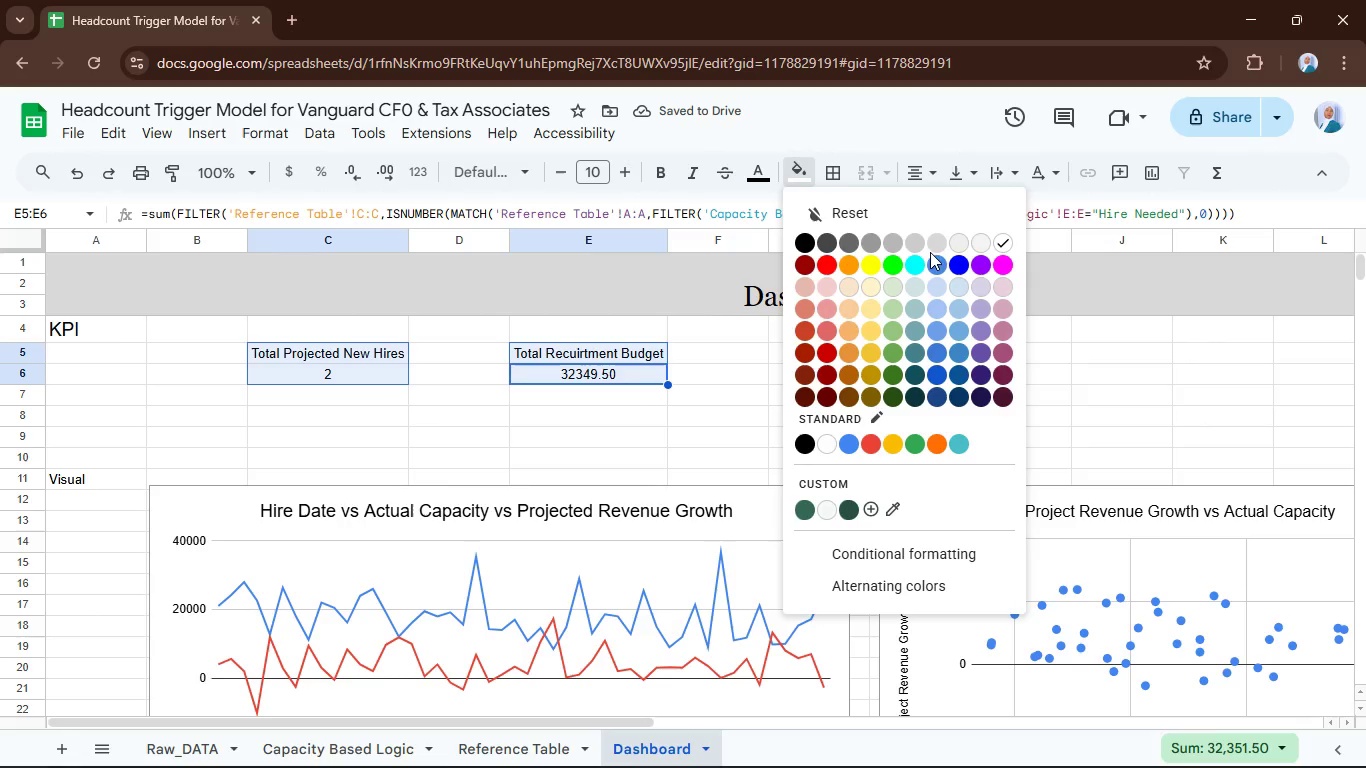 
left_click([930, 246])
 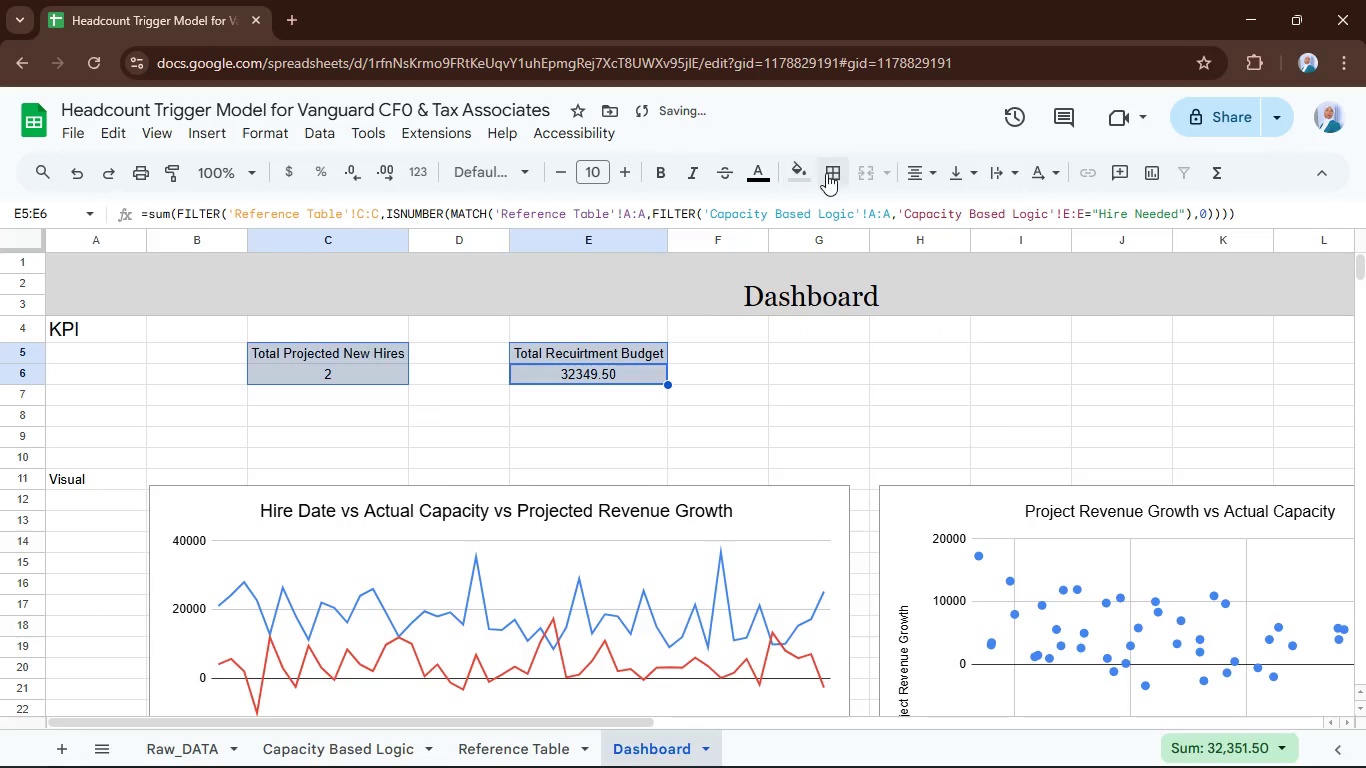 
left_click([829, 169])
 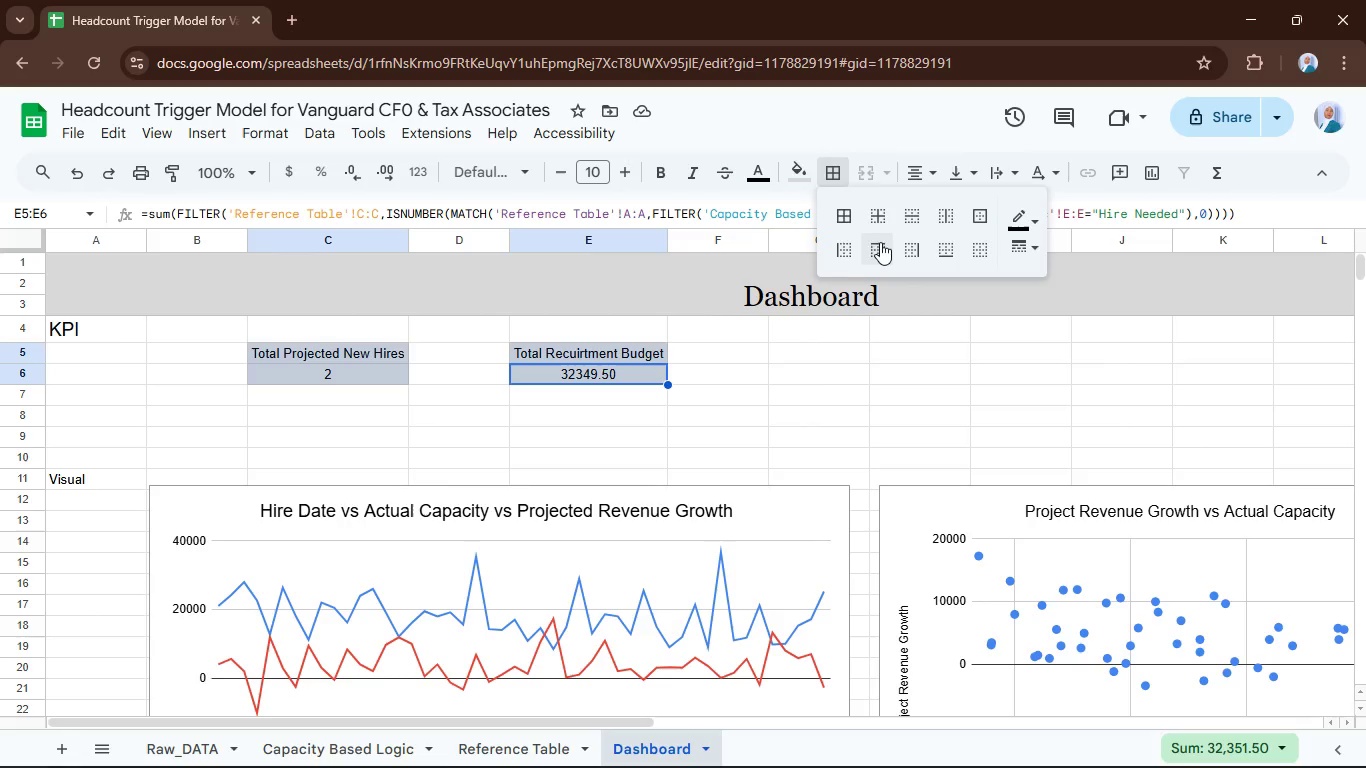 
wait(9.5)
 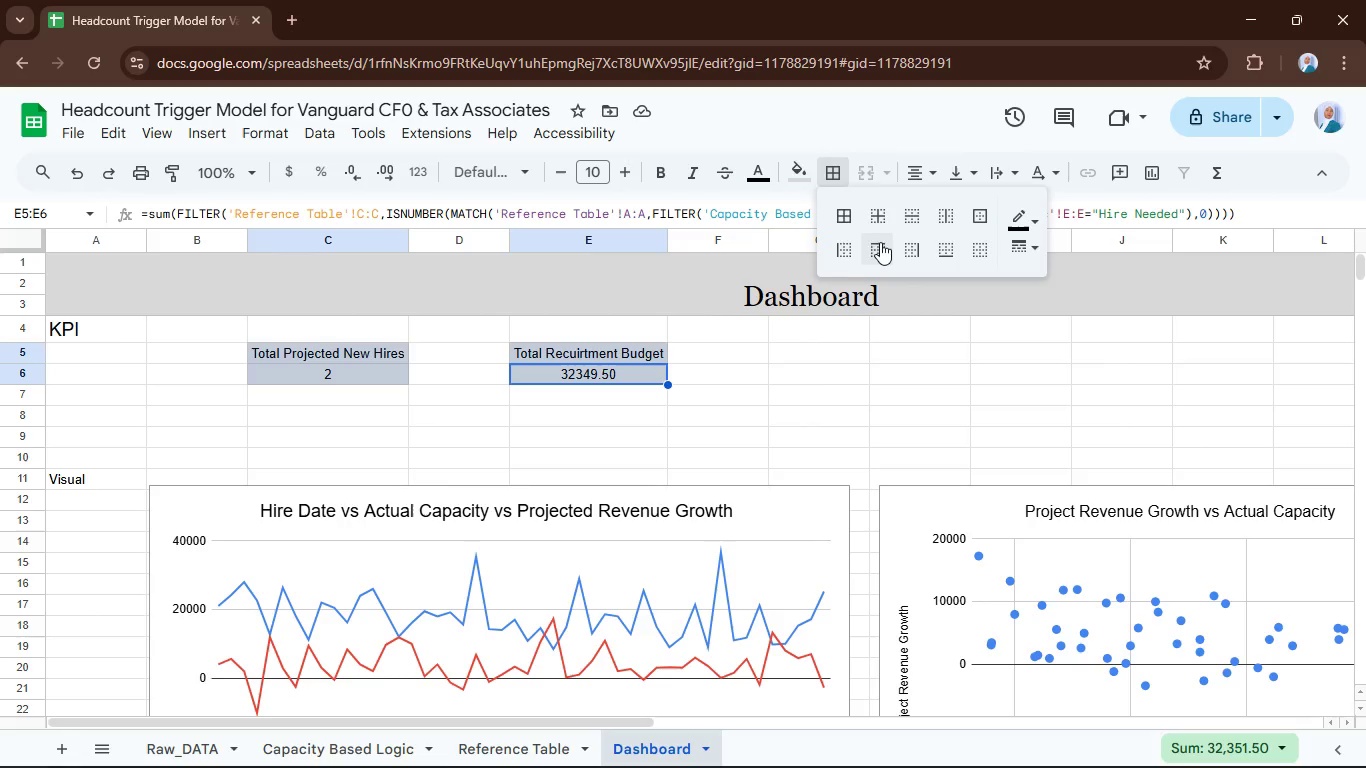 
double_click([838, 245])
 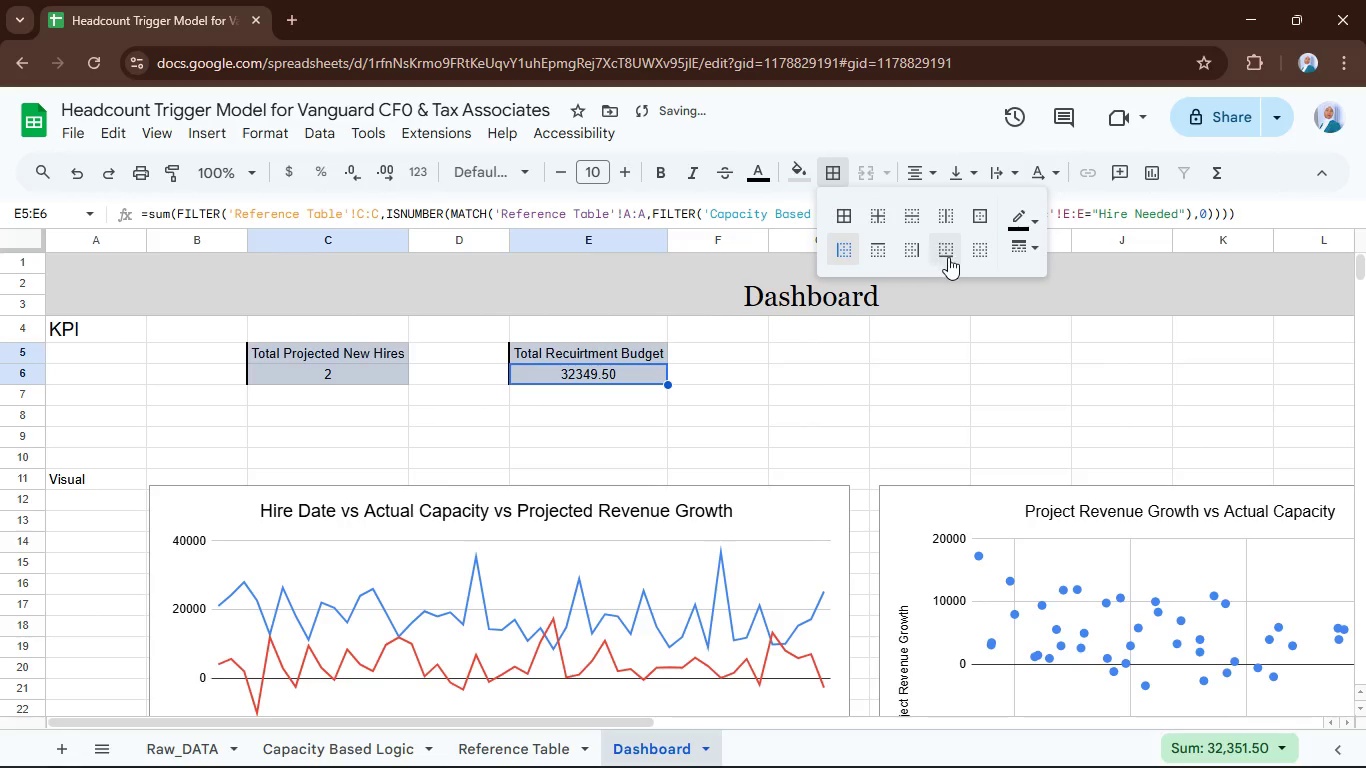 
double_click([911, 254])
 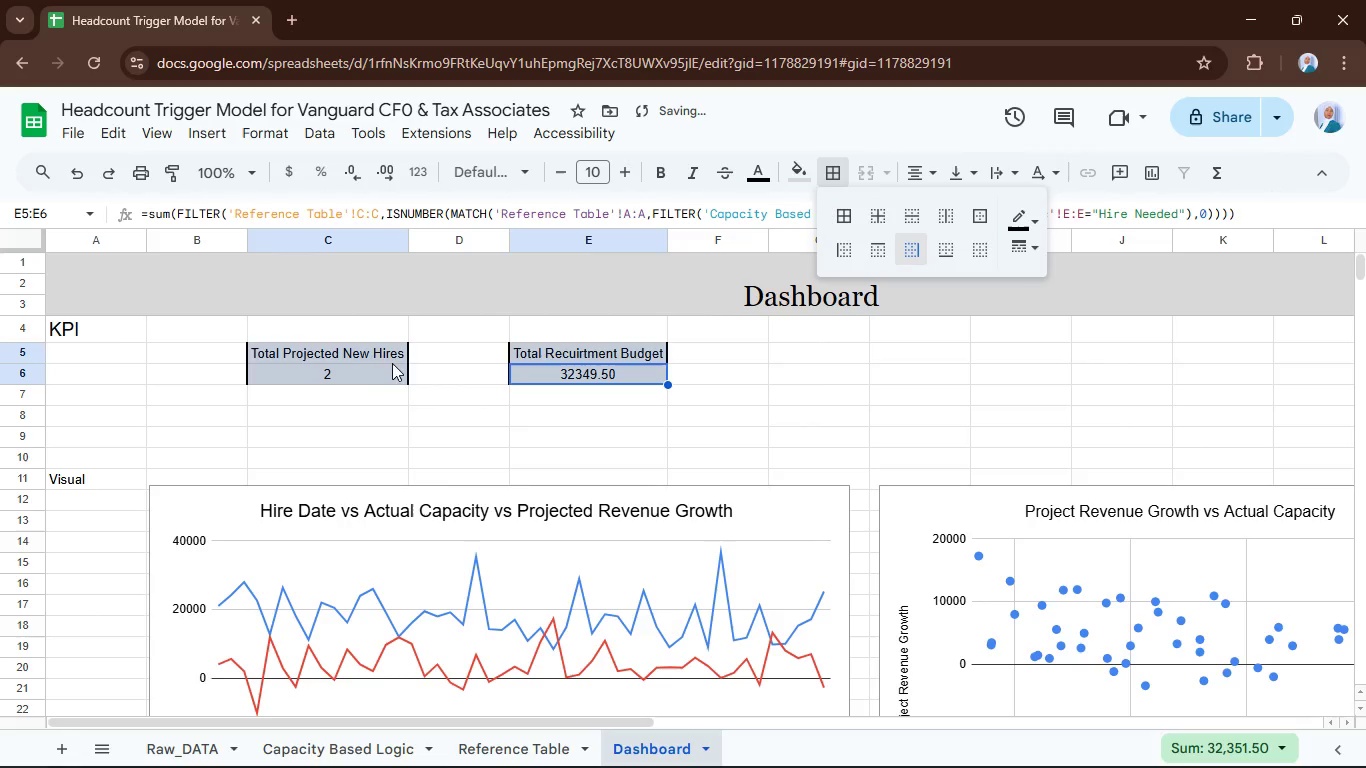 
left_click([373, 353])
 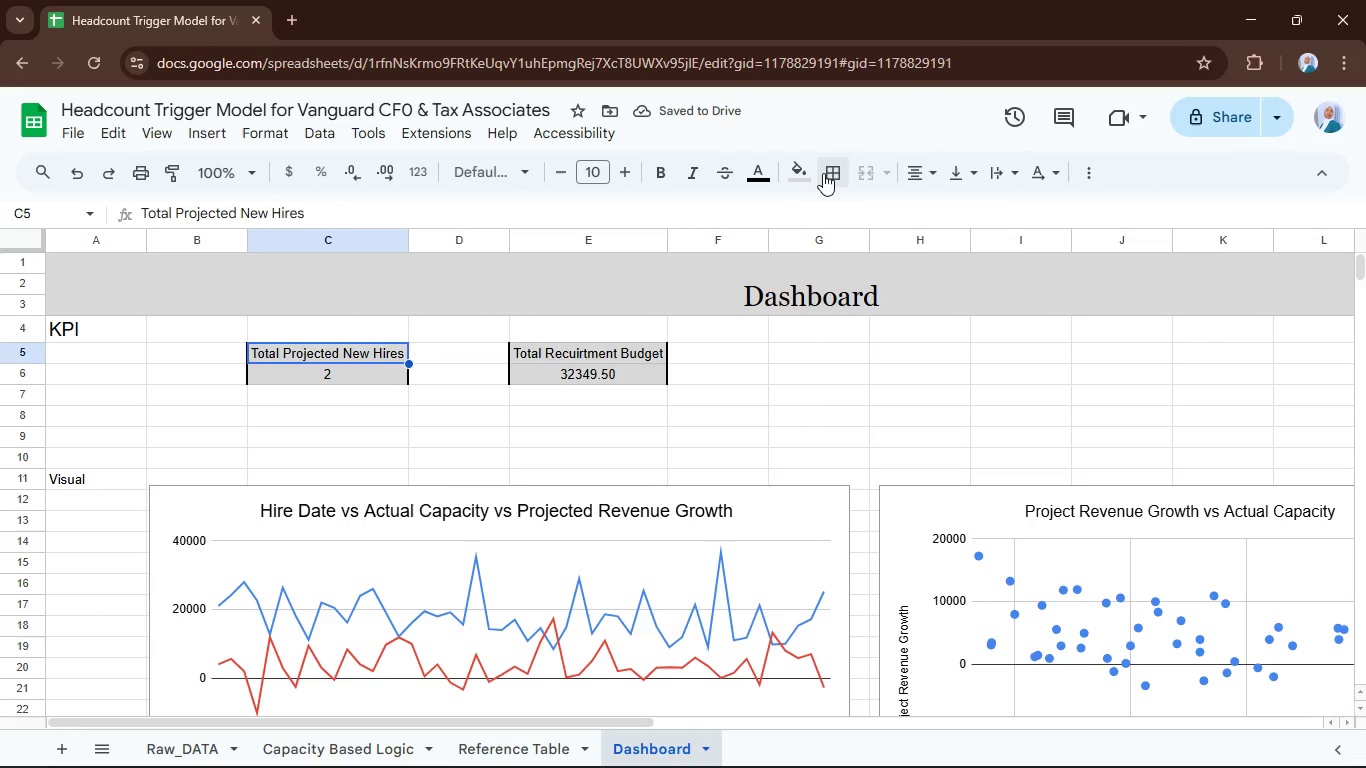 
left_click([823, 173])
 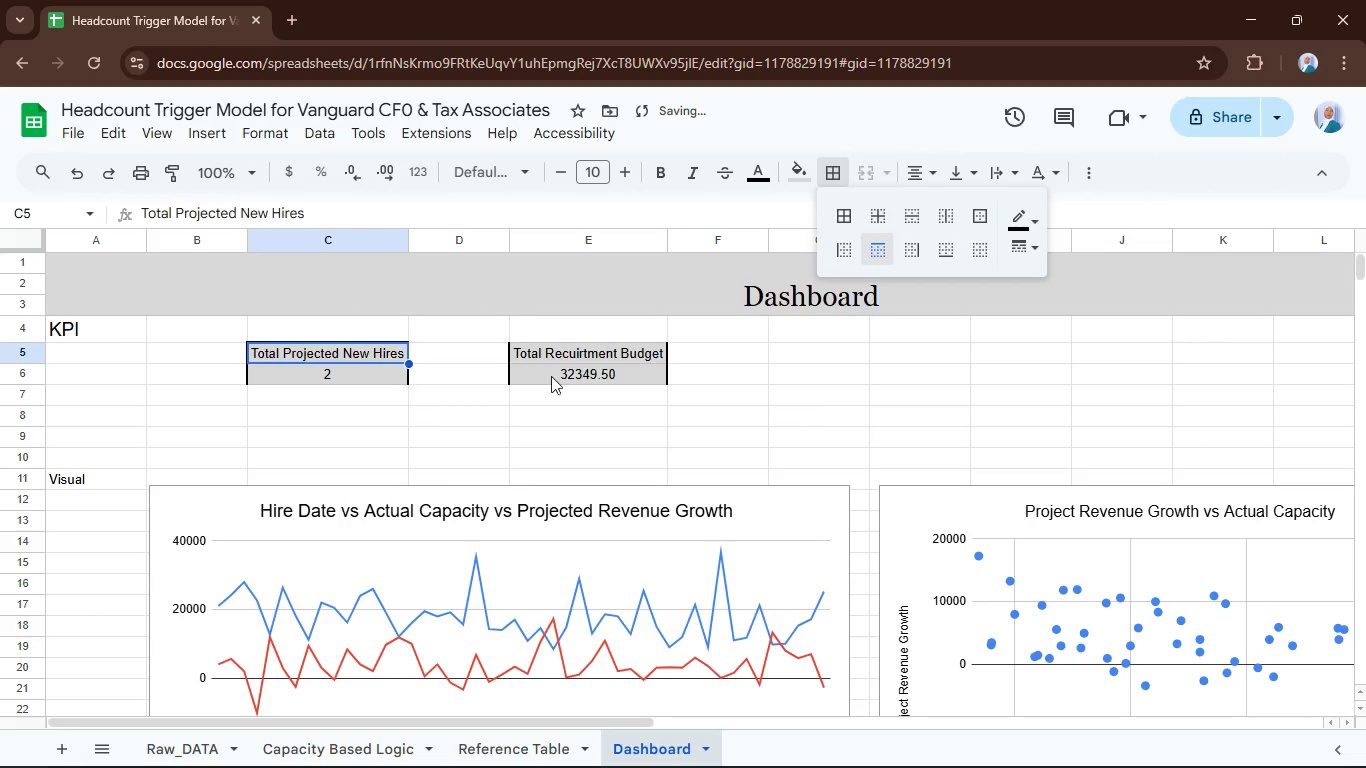 
left_click([588, 350])
 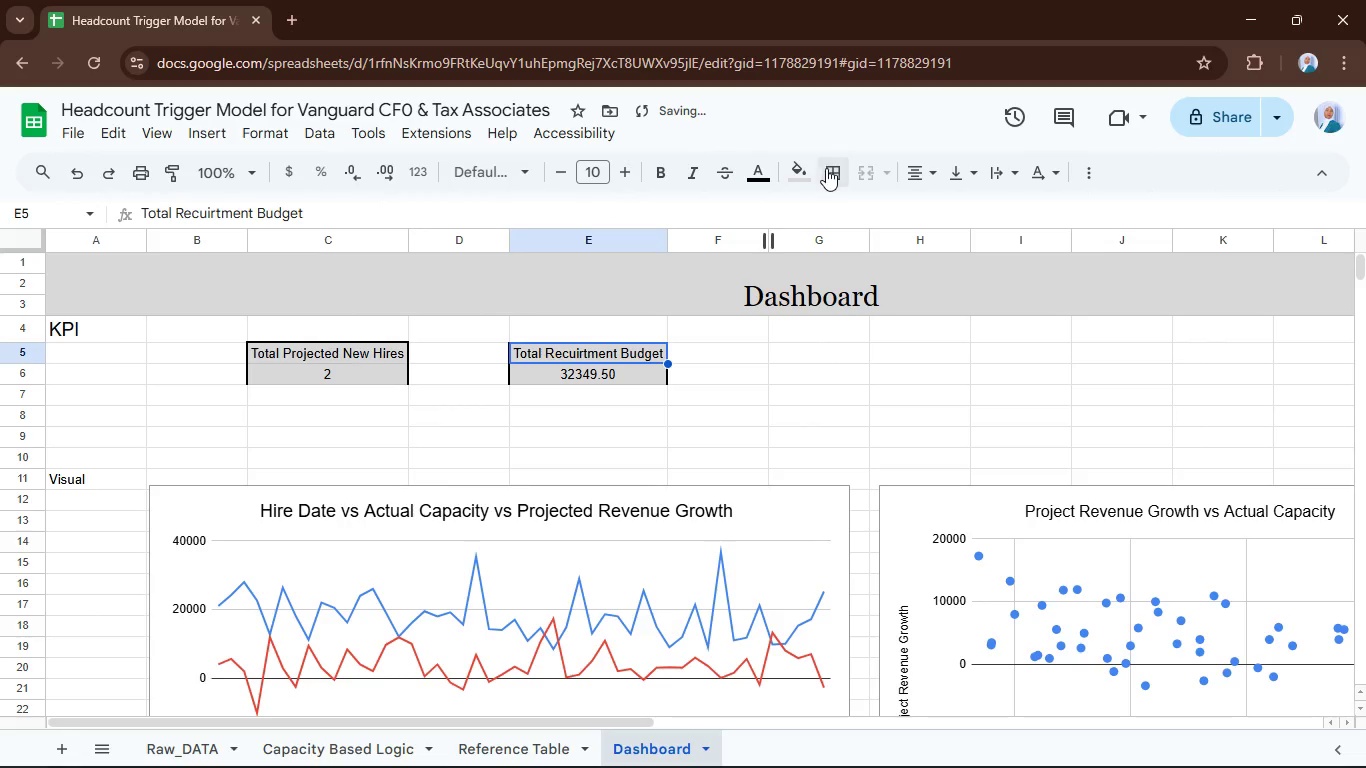 
left_click_drag(start_coordinate=[827, 168], to_coordinate=[826, 173])
 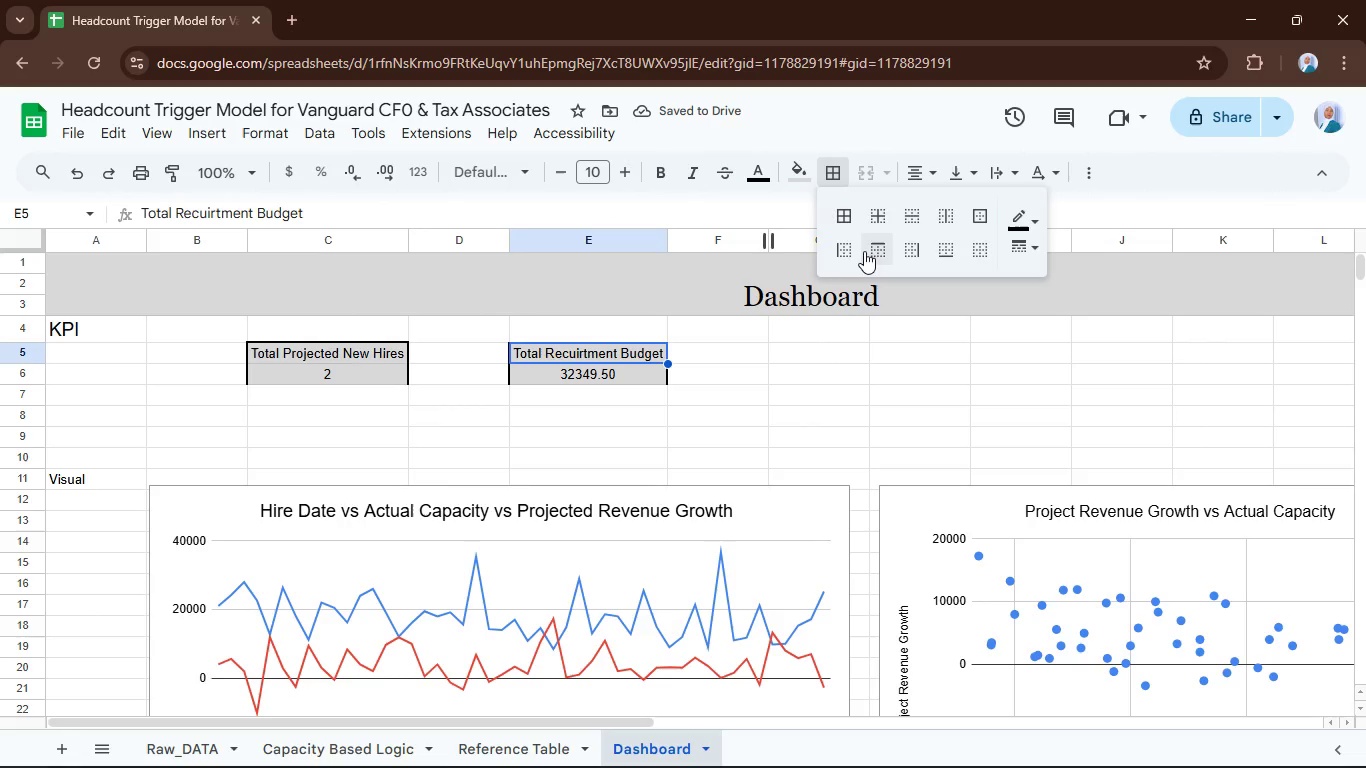 
left_click([865, 248])
 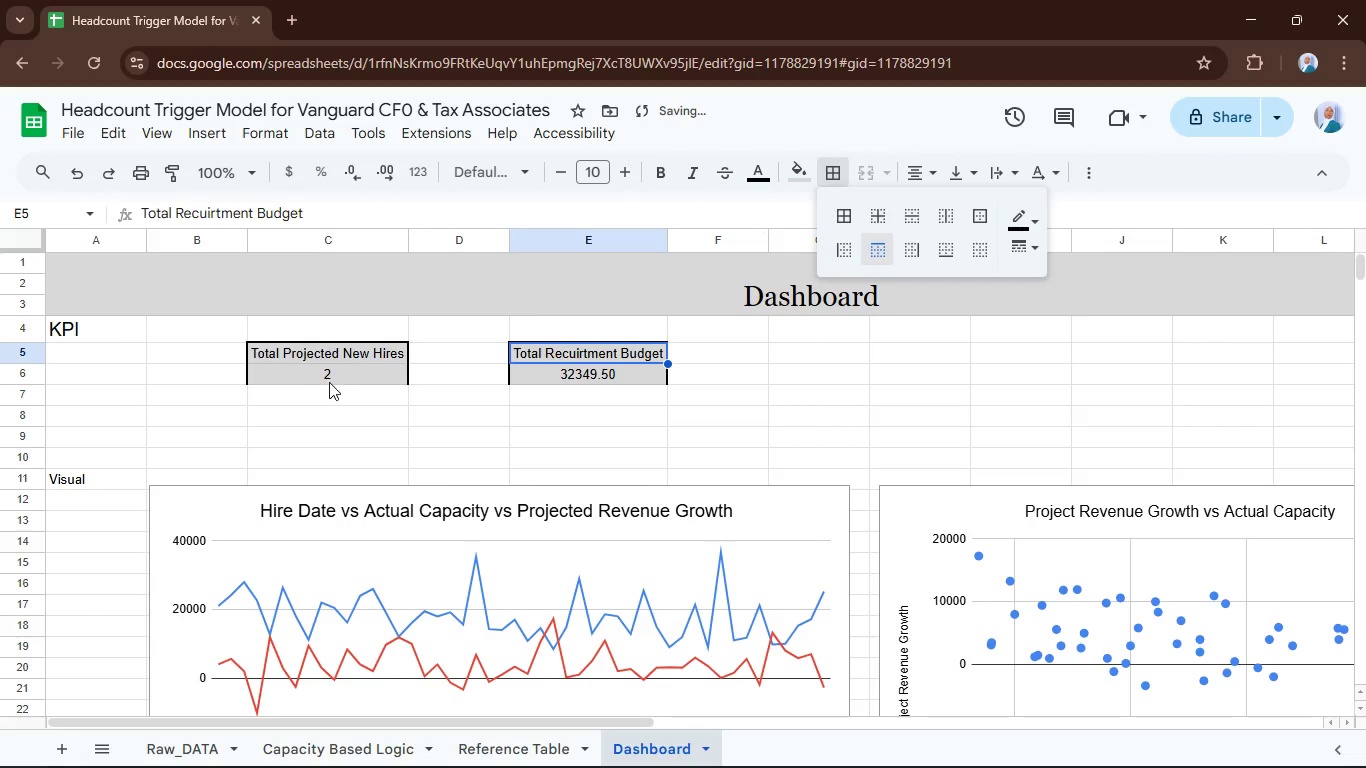 
left_click_drag(start_coordinate=[338, 376], to_coordinate=[350, 382])
 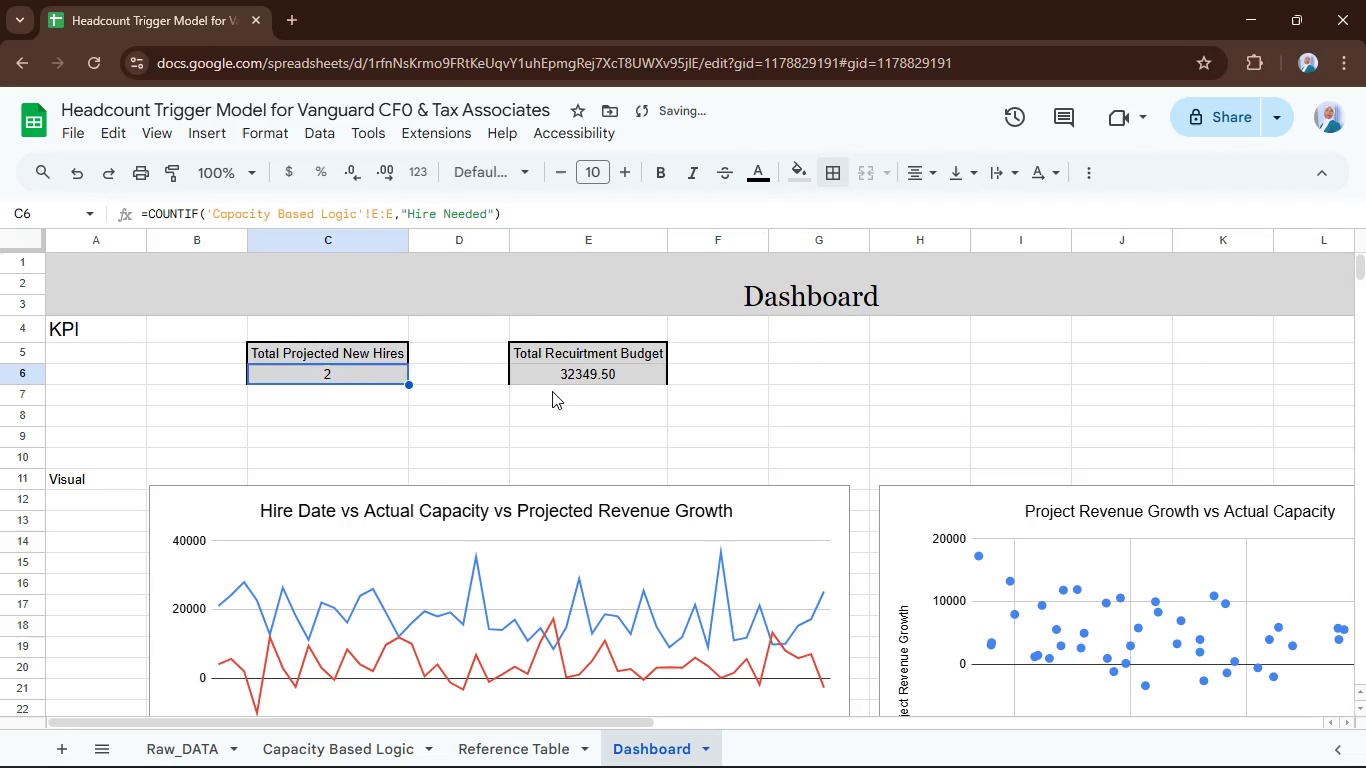 
hold_key(key=ControlLeft, duration=0.88)
left_click([570, 382])
 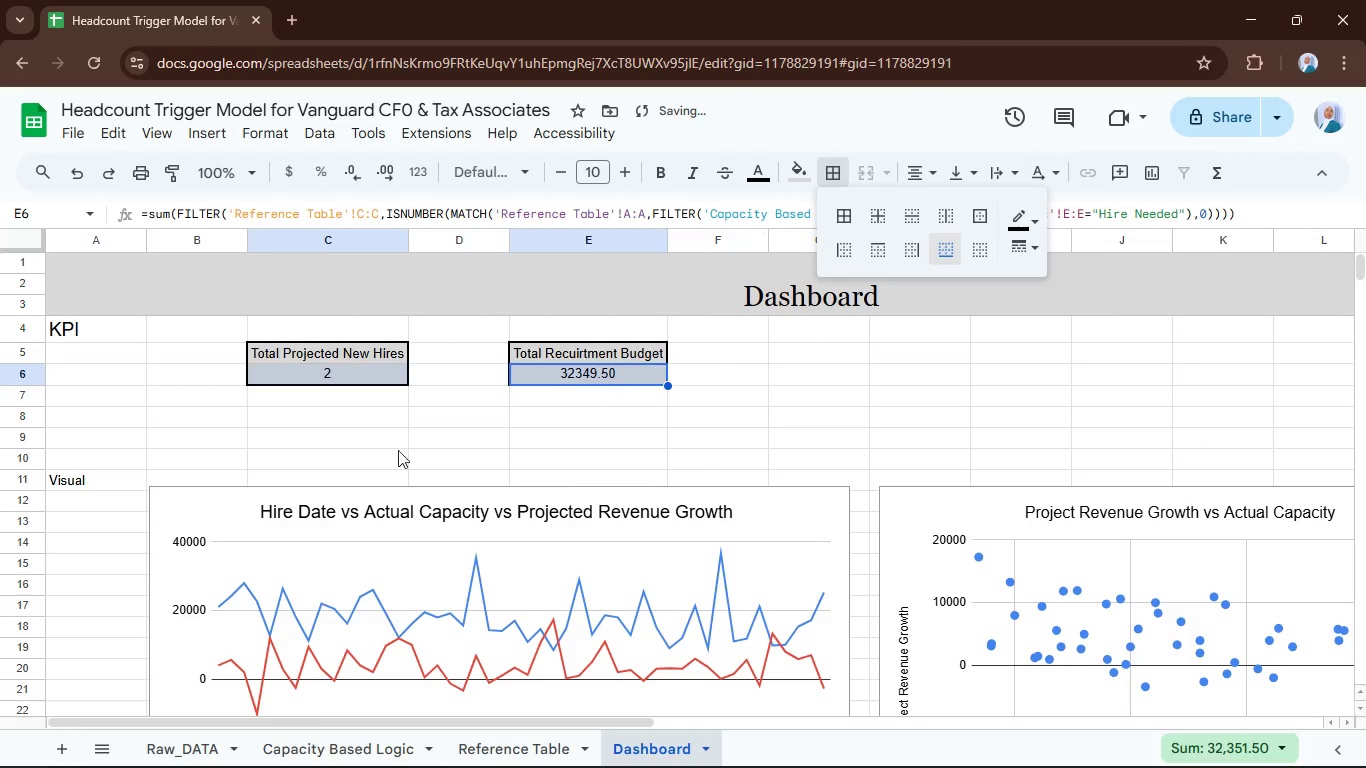 
wait(6.22)
 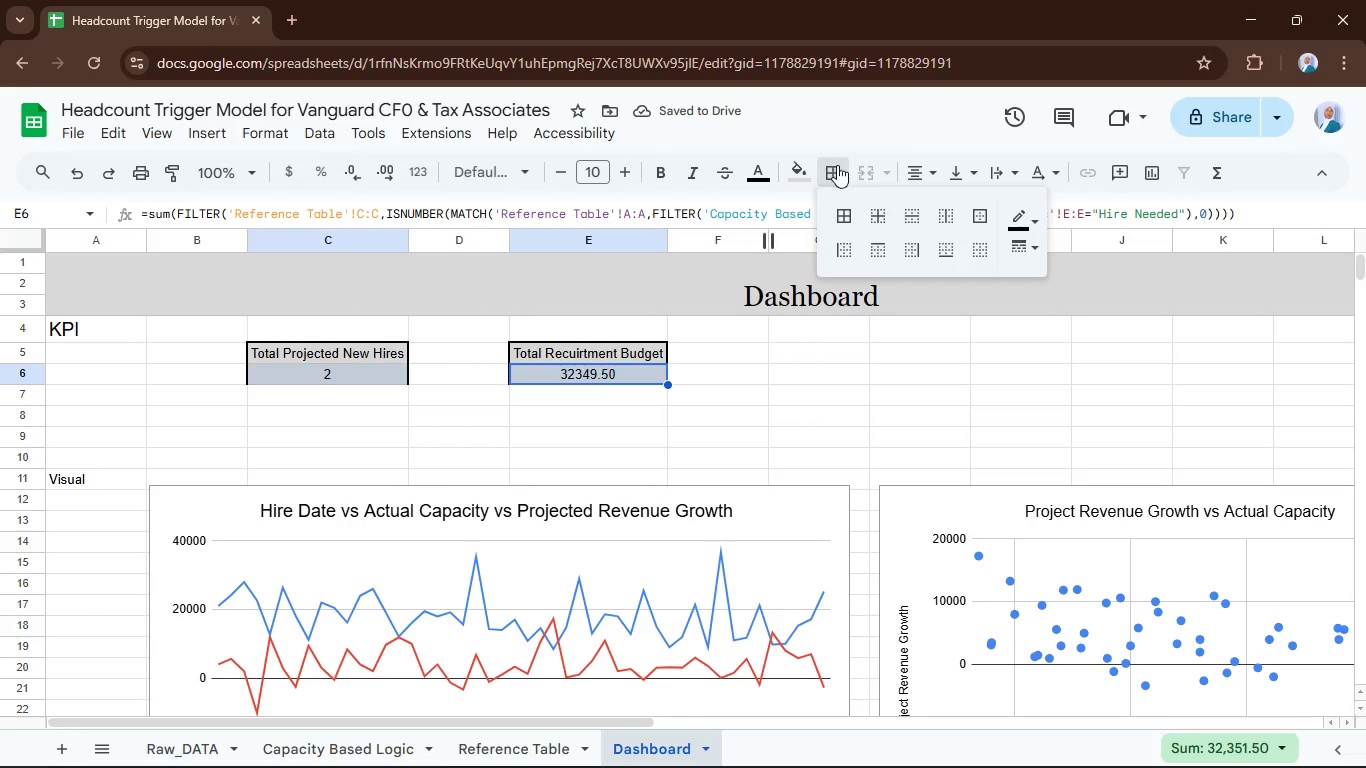 
left_click([114, 329])
 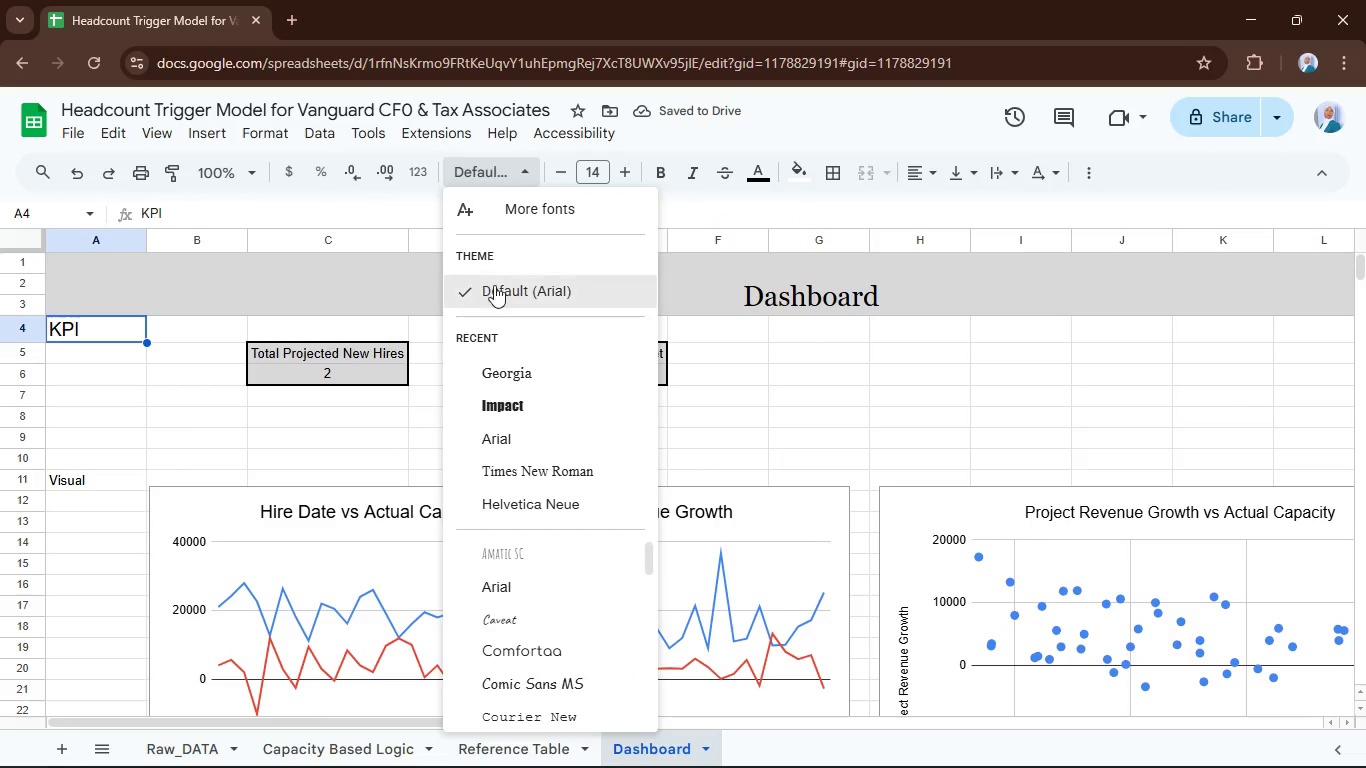 
left_click([497, 366])
 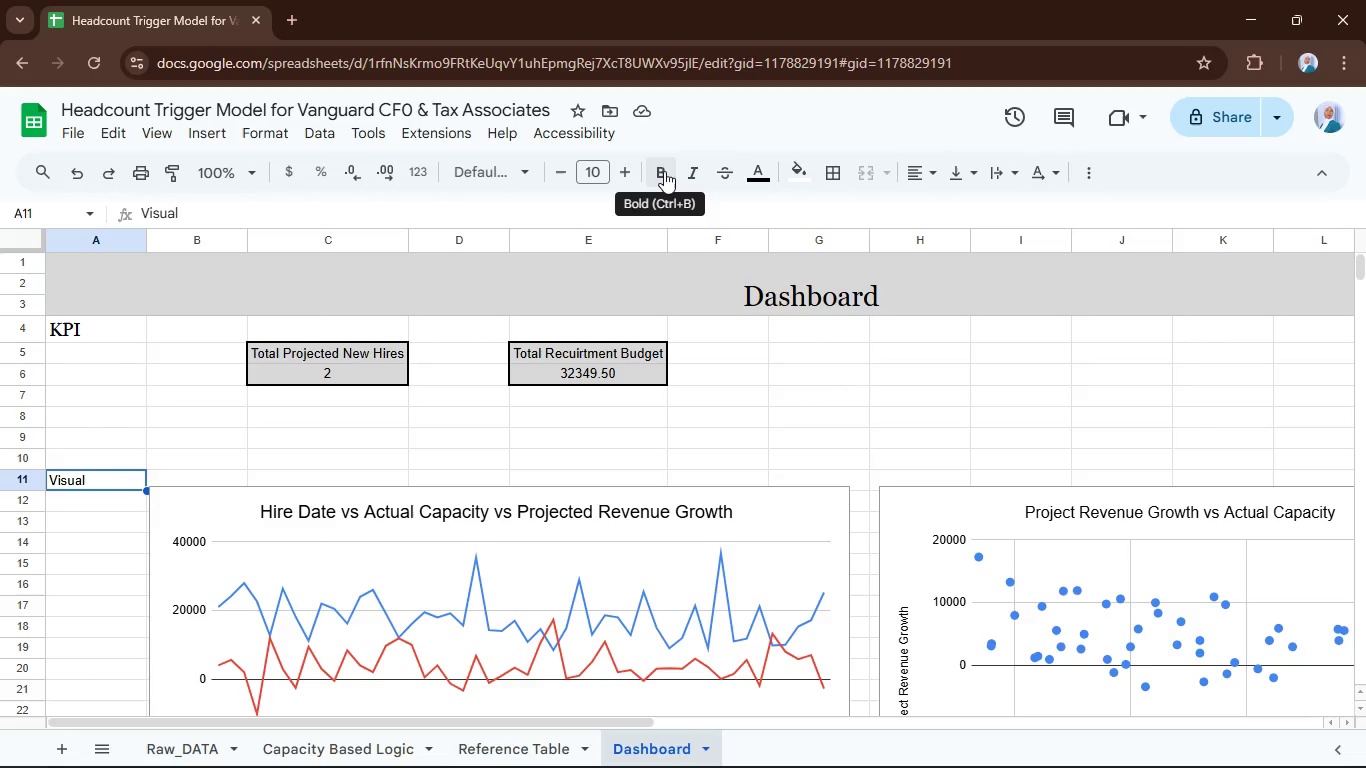 
wait(15.64)
 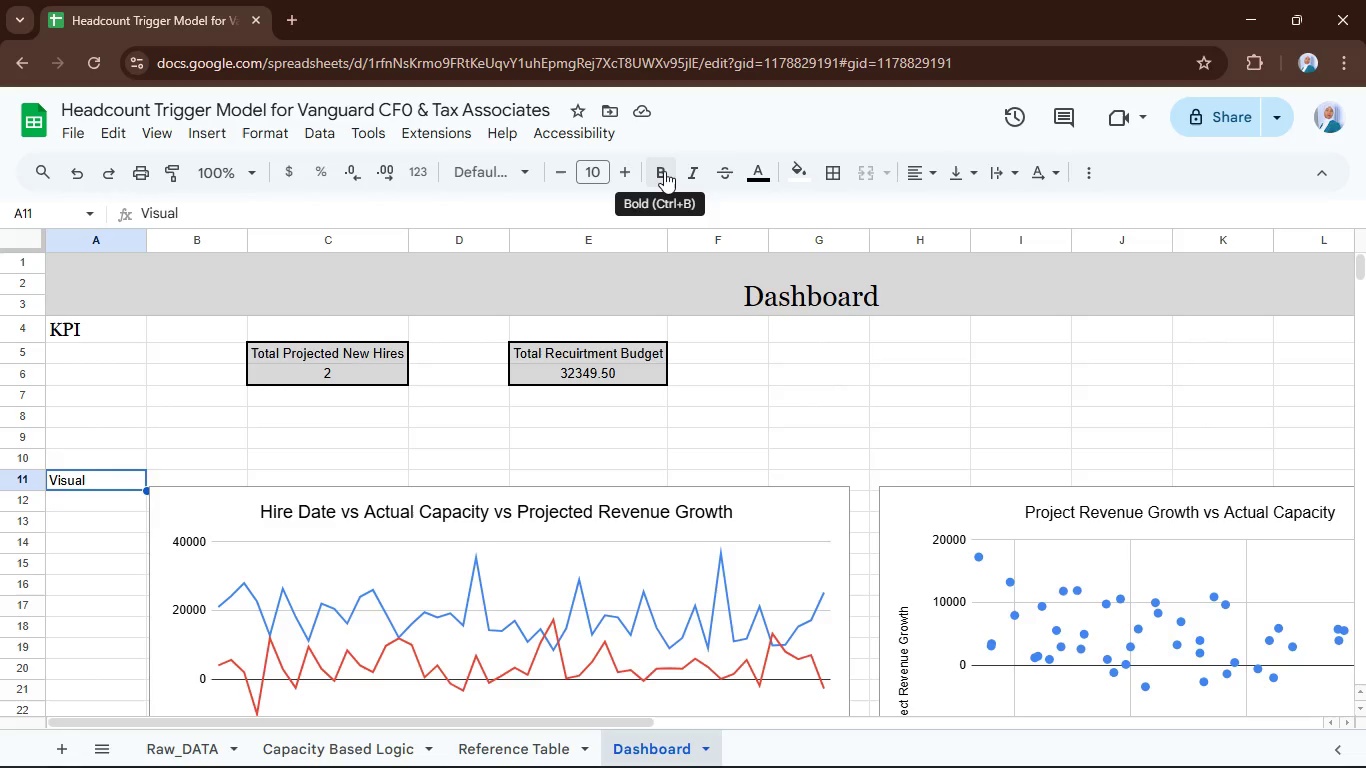 
double_click([625, 164])
 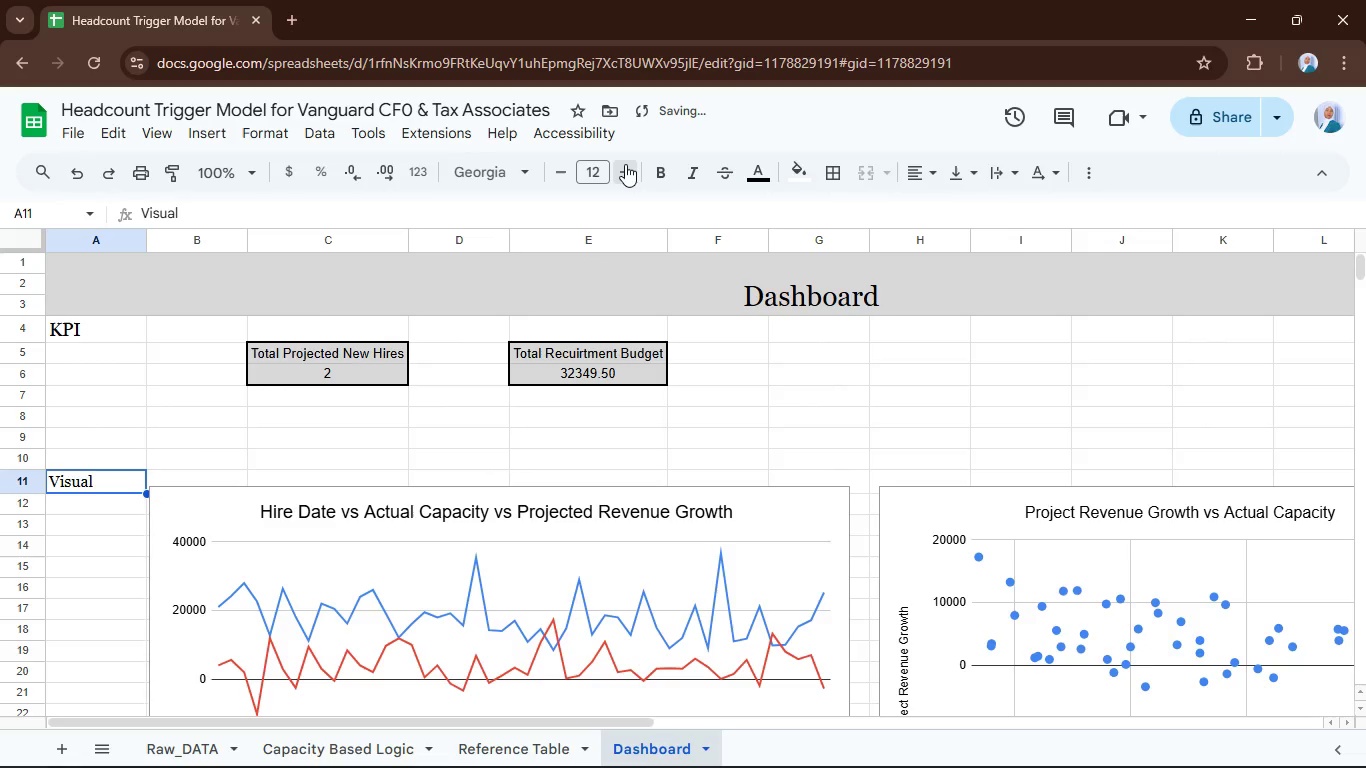 
double_click([625, 164])
 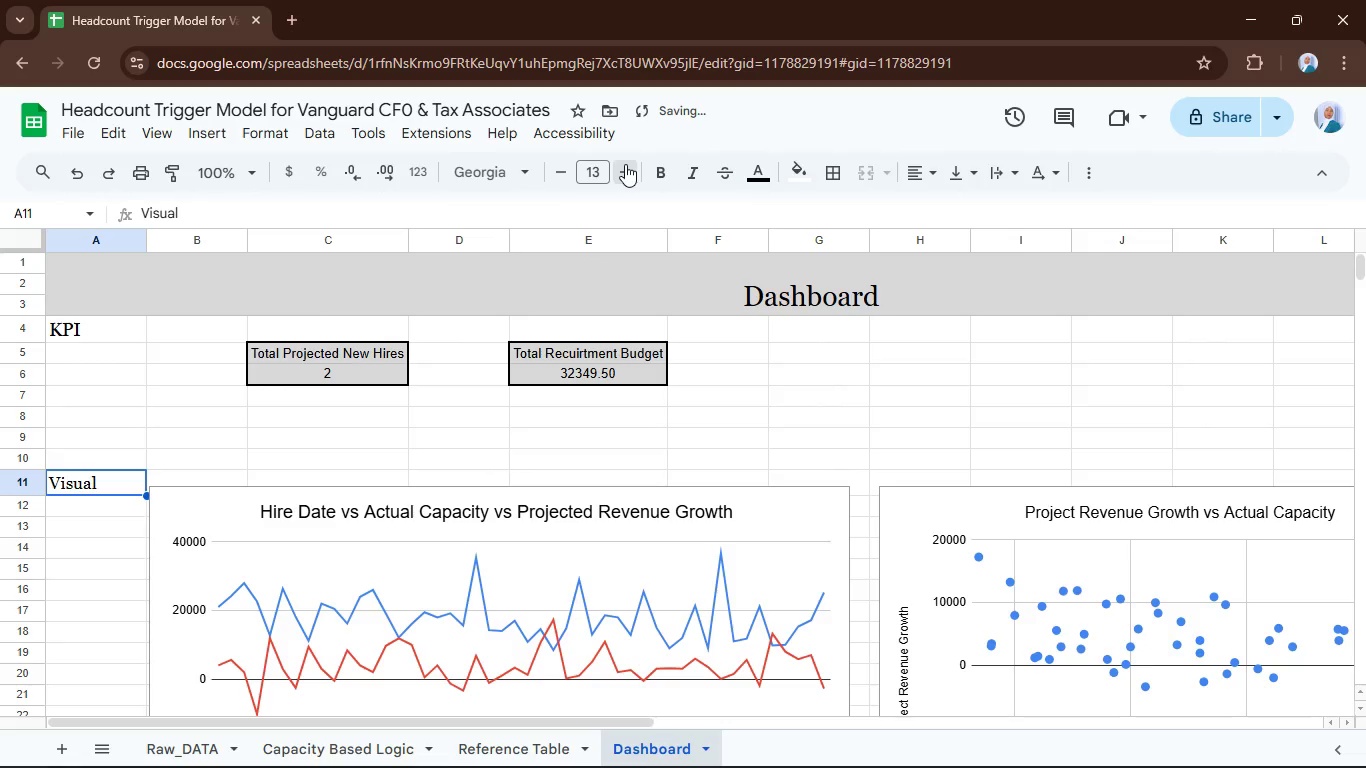 
triple_click([625, 164])
 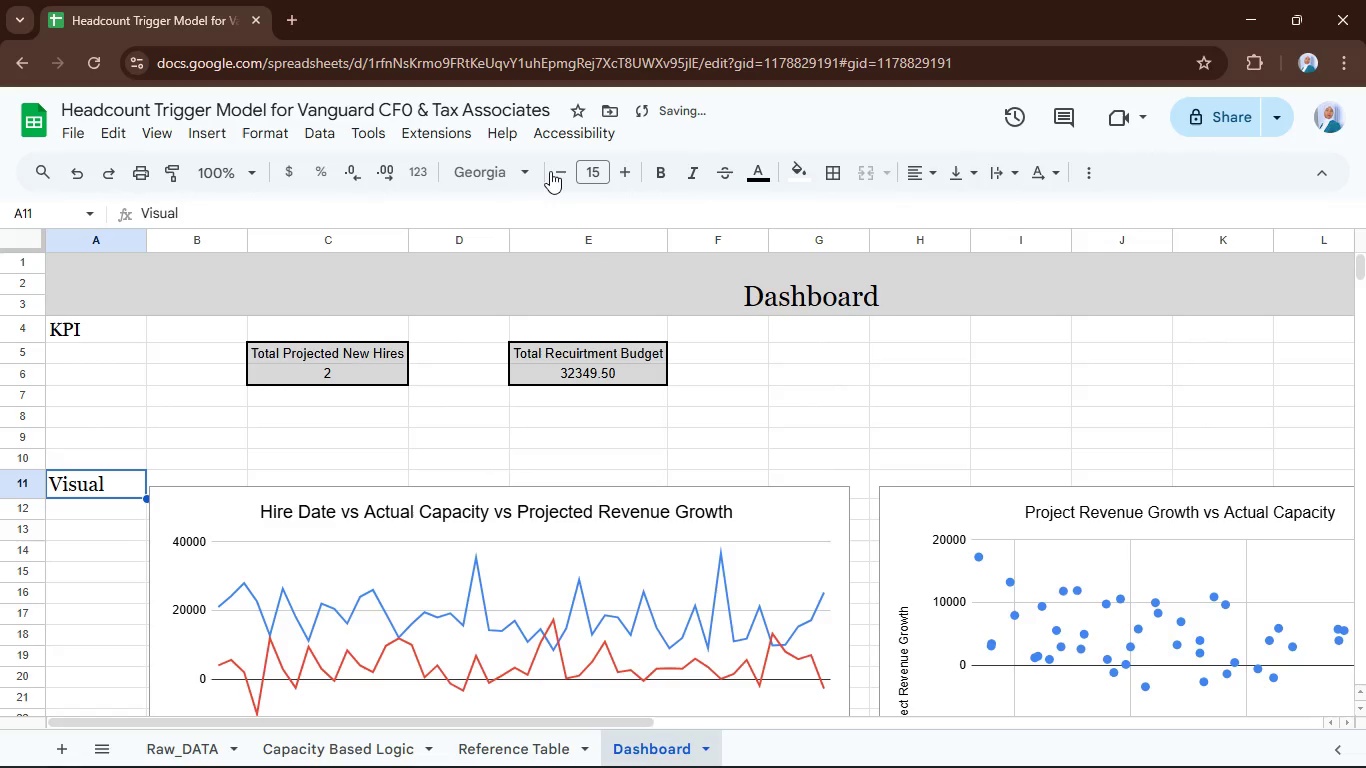 
left_click([551, 169])
 